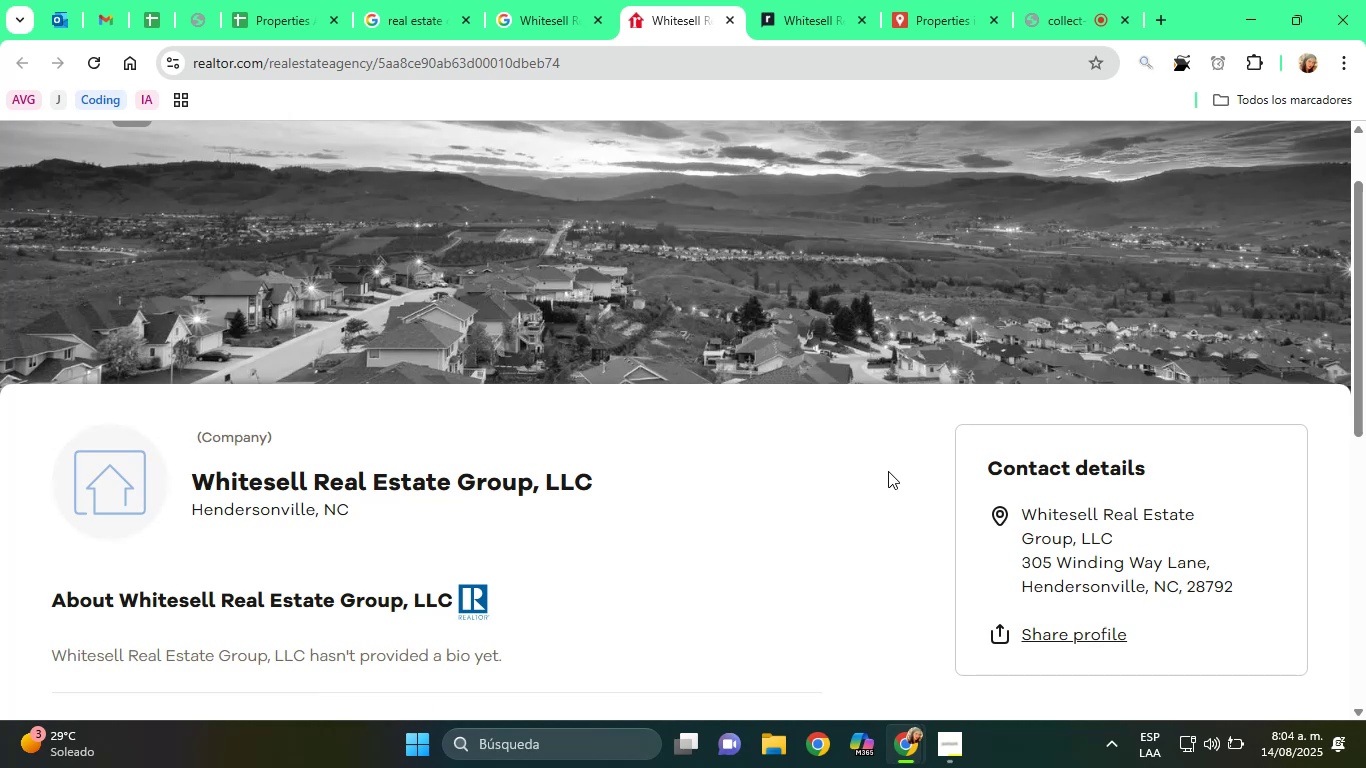 
wait(14.4)
 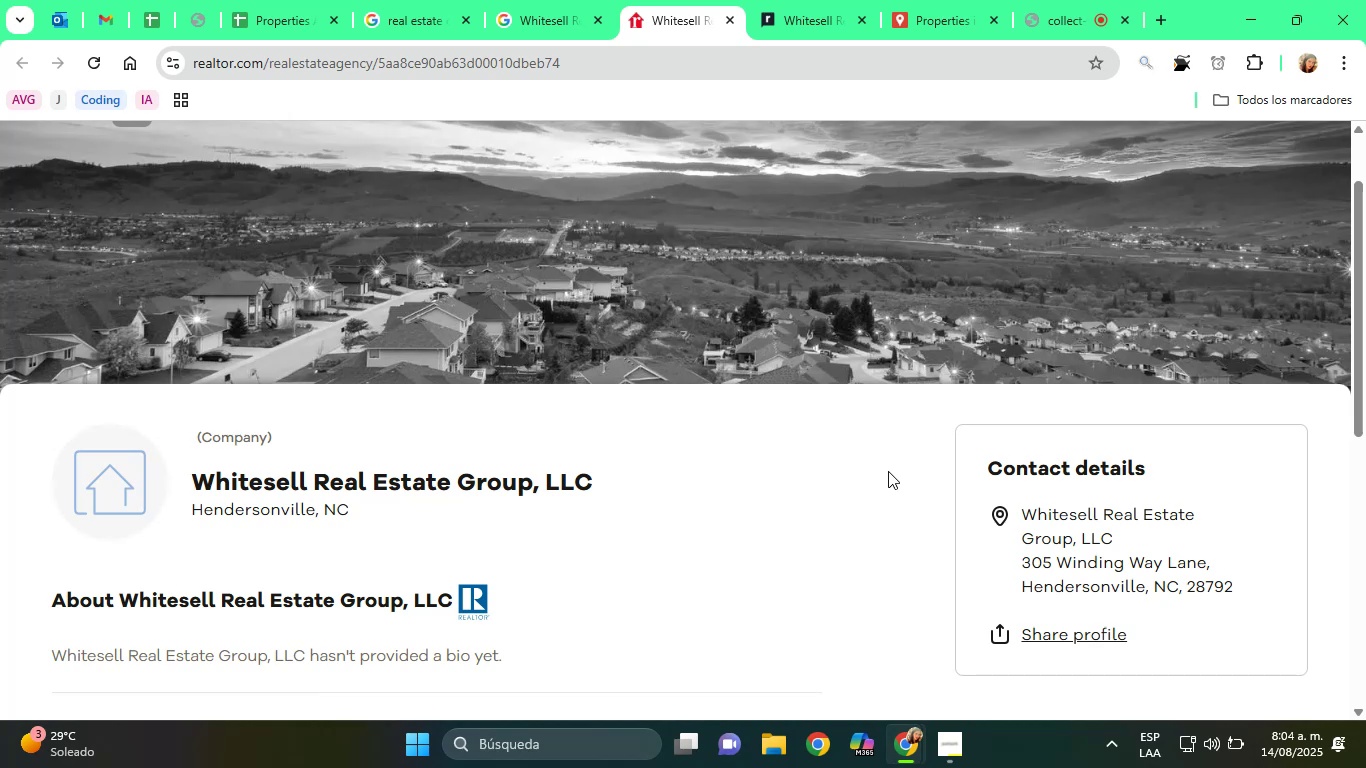 
scroll: coordinate [1031, 365], scroll_direction: down, amount: 2.0
 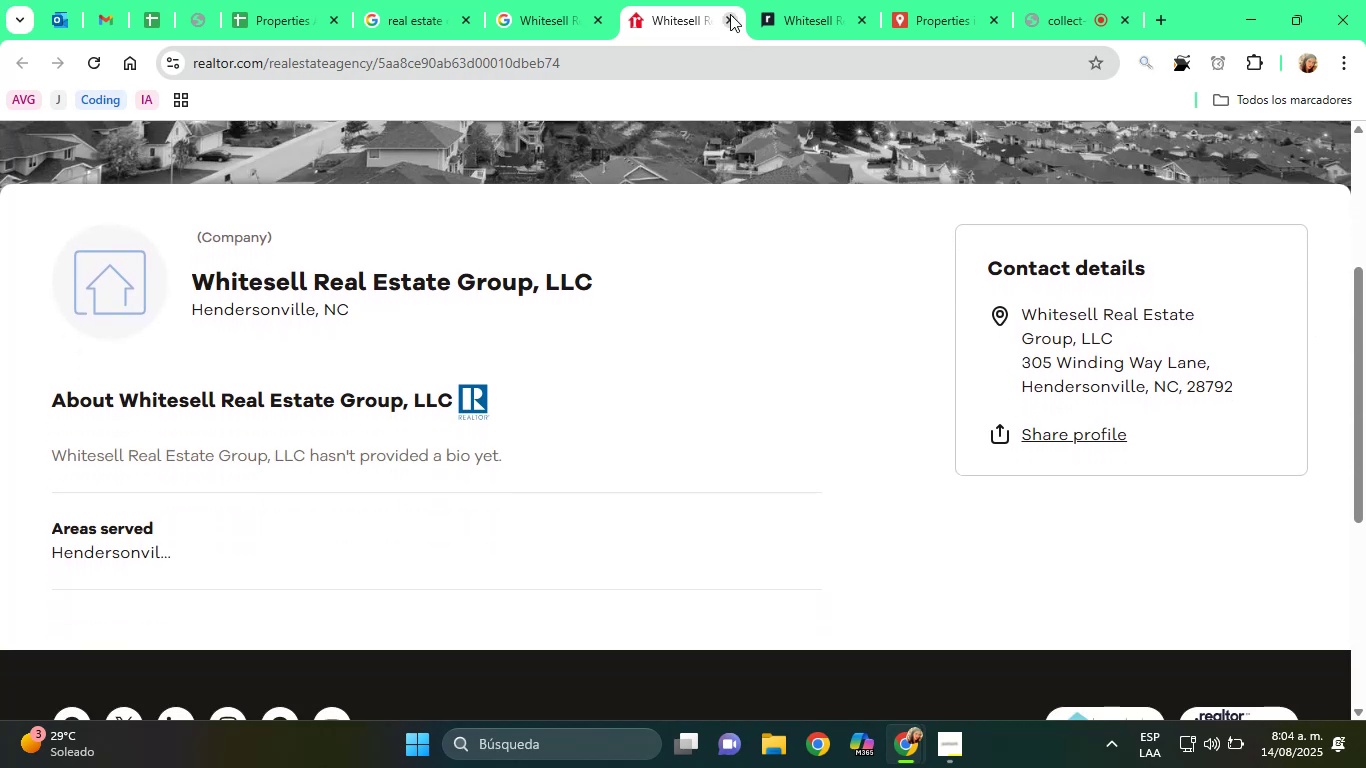 
double_click([727, 21])
 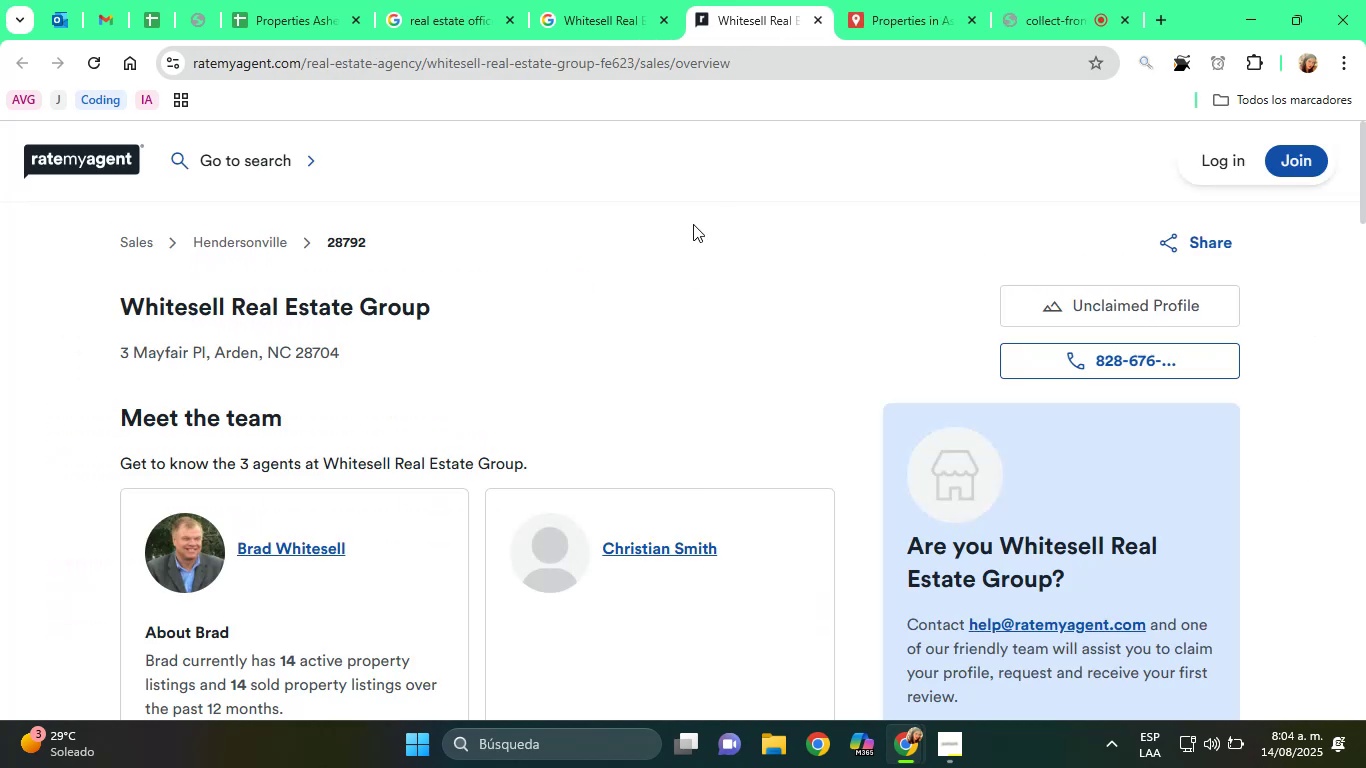 
left_click([817, 19])
 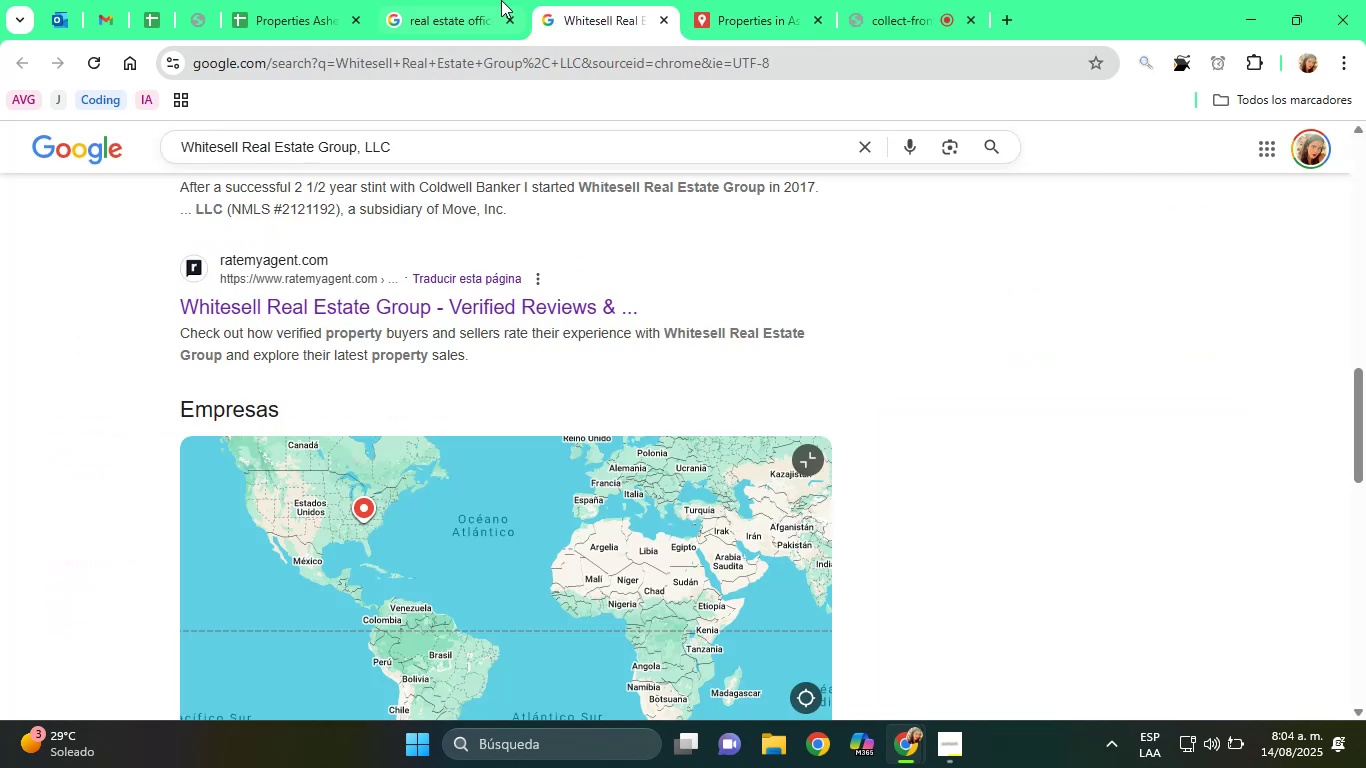 
left_click([379, 0])
 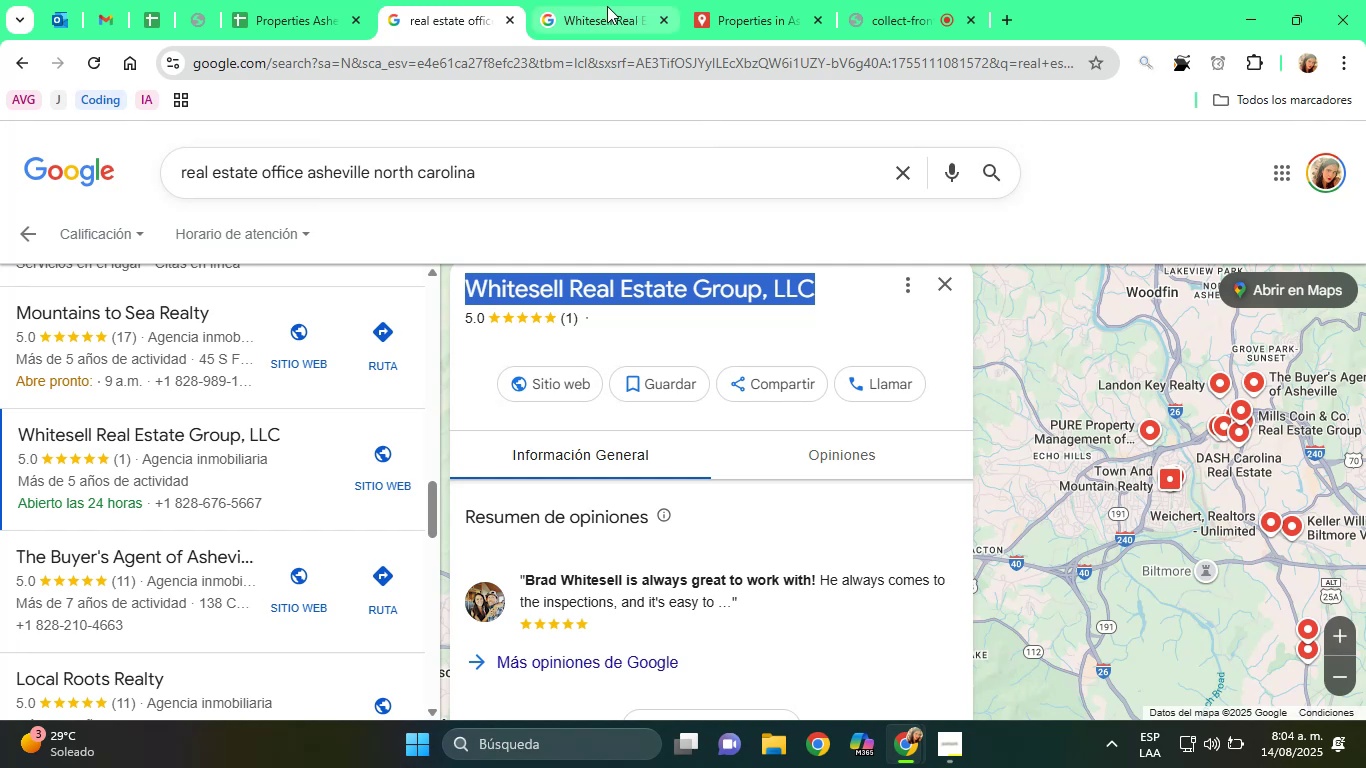 
left_click([607, 6])
 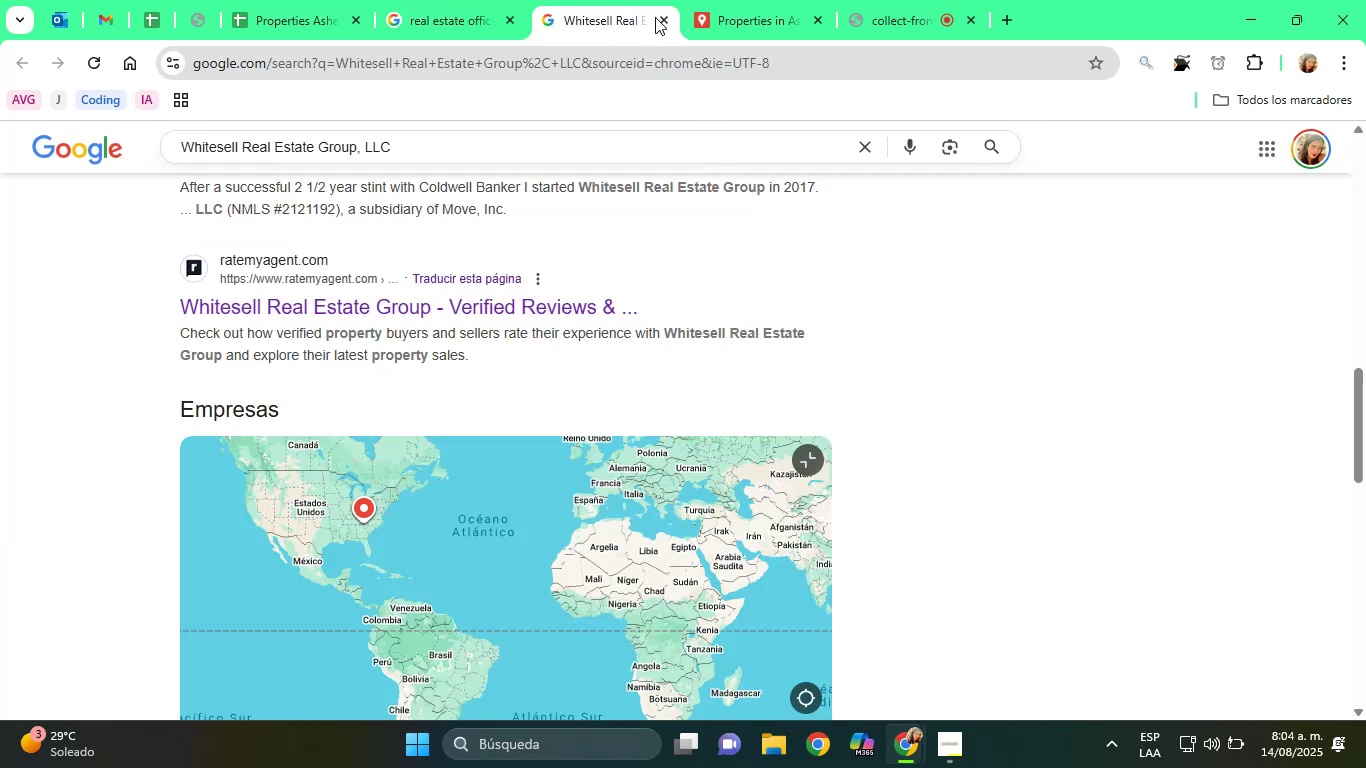 
left_click([656, 13])
 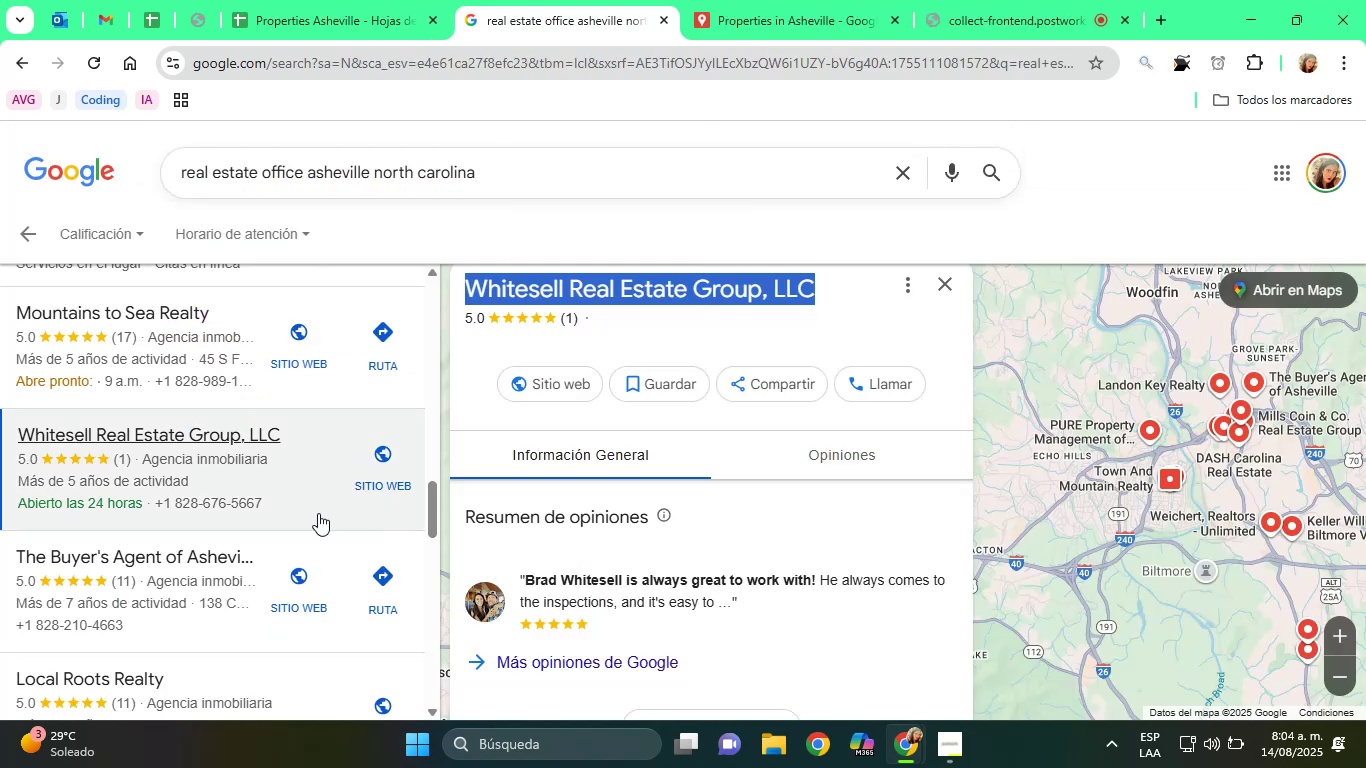 
scroll: coordinate [419, 642], scroll_direction: down, amount: 2.0
 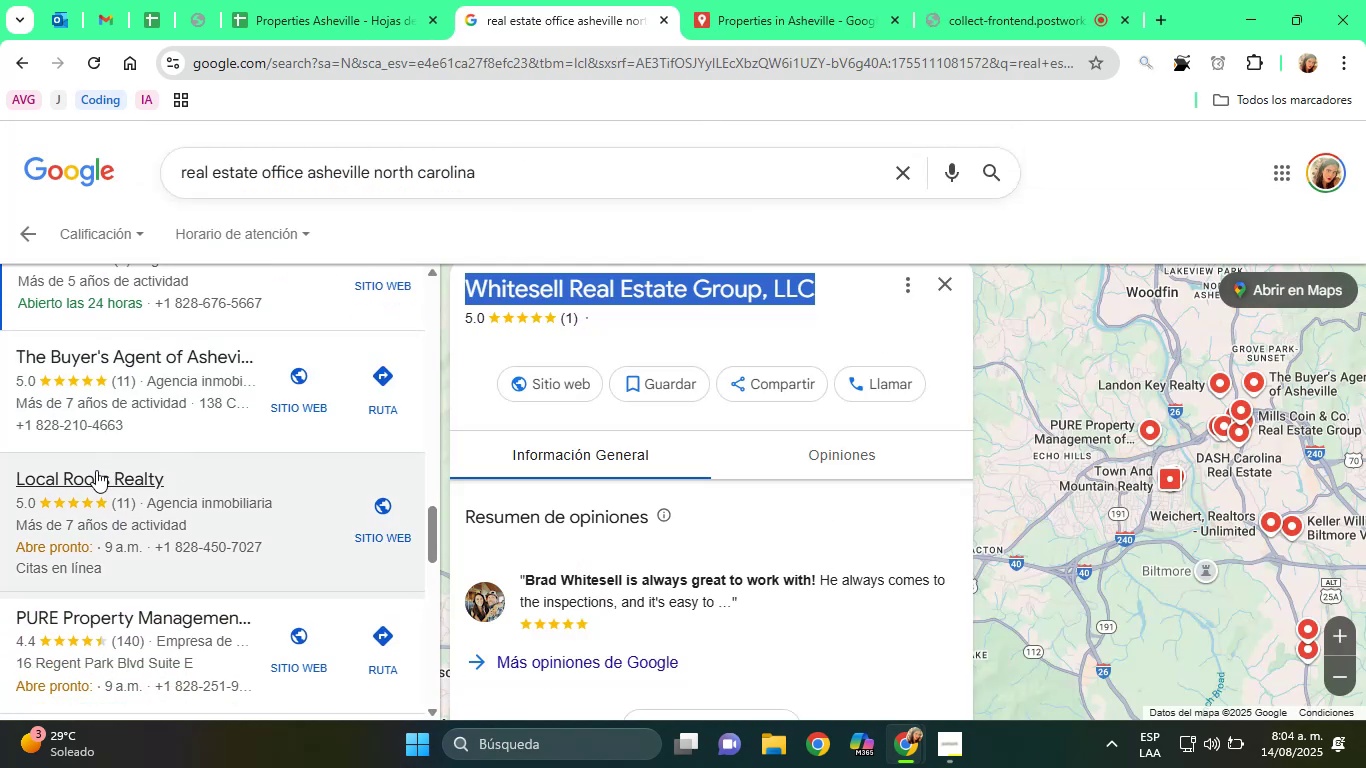 
left_click([99, 350])
 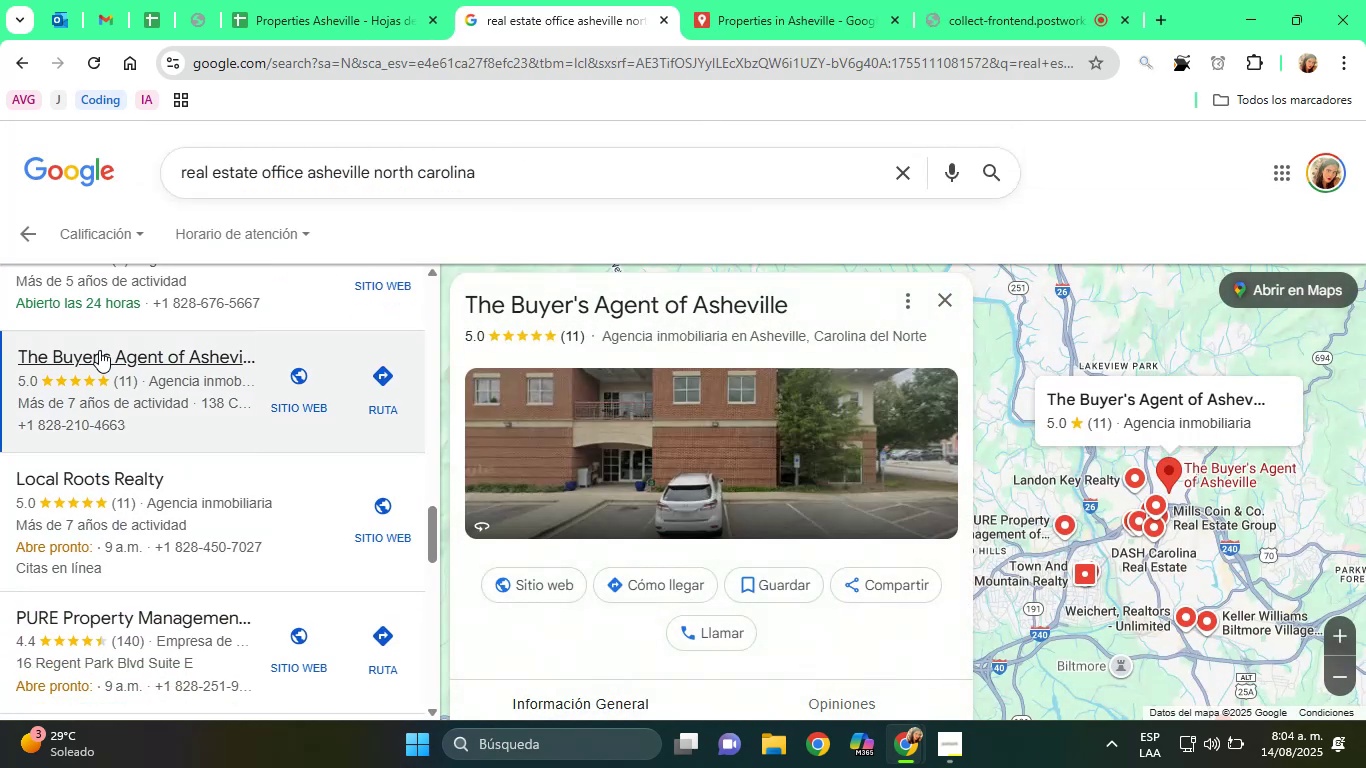 
scroll: coordinate [645, 503], scroll_direction: down, amount: 7.0
 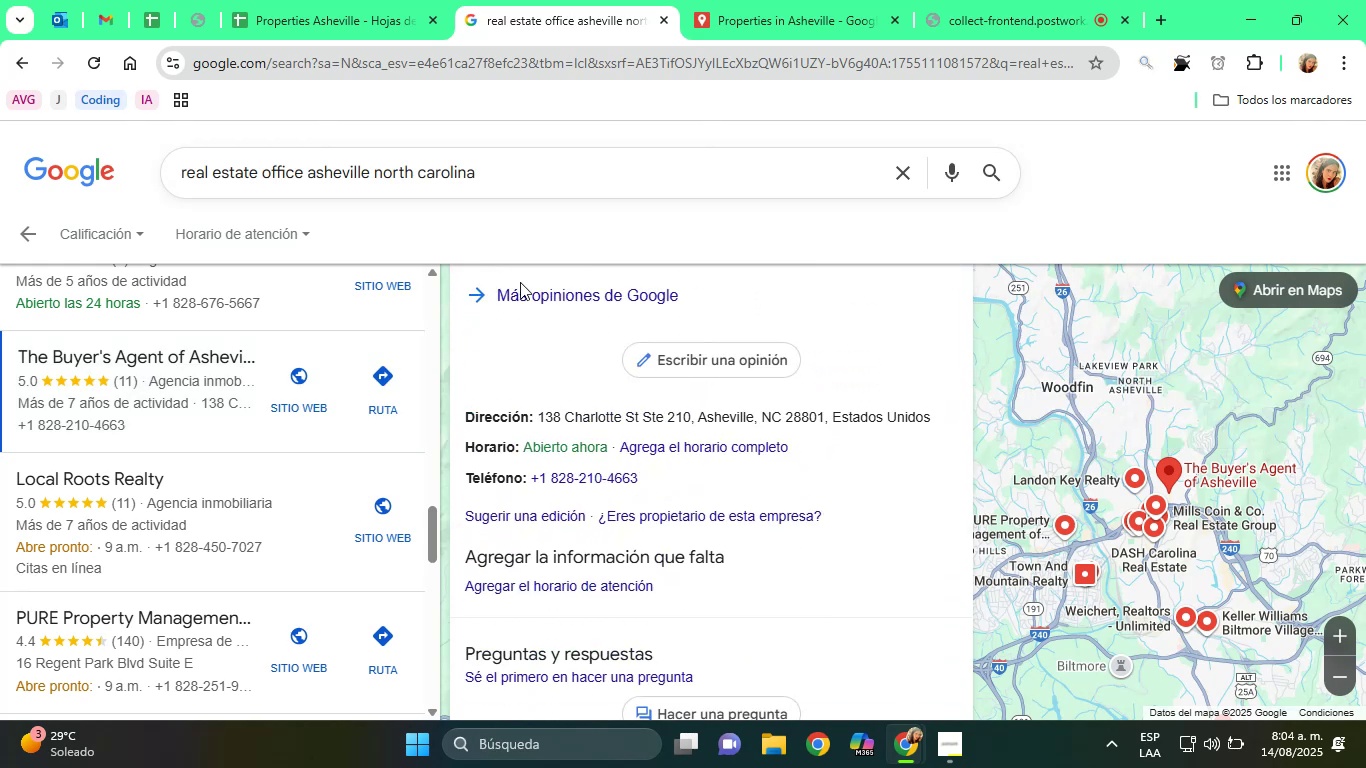 
scroll: coordinate [625, 443], scroll_direction: up, amount: 9.0
 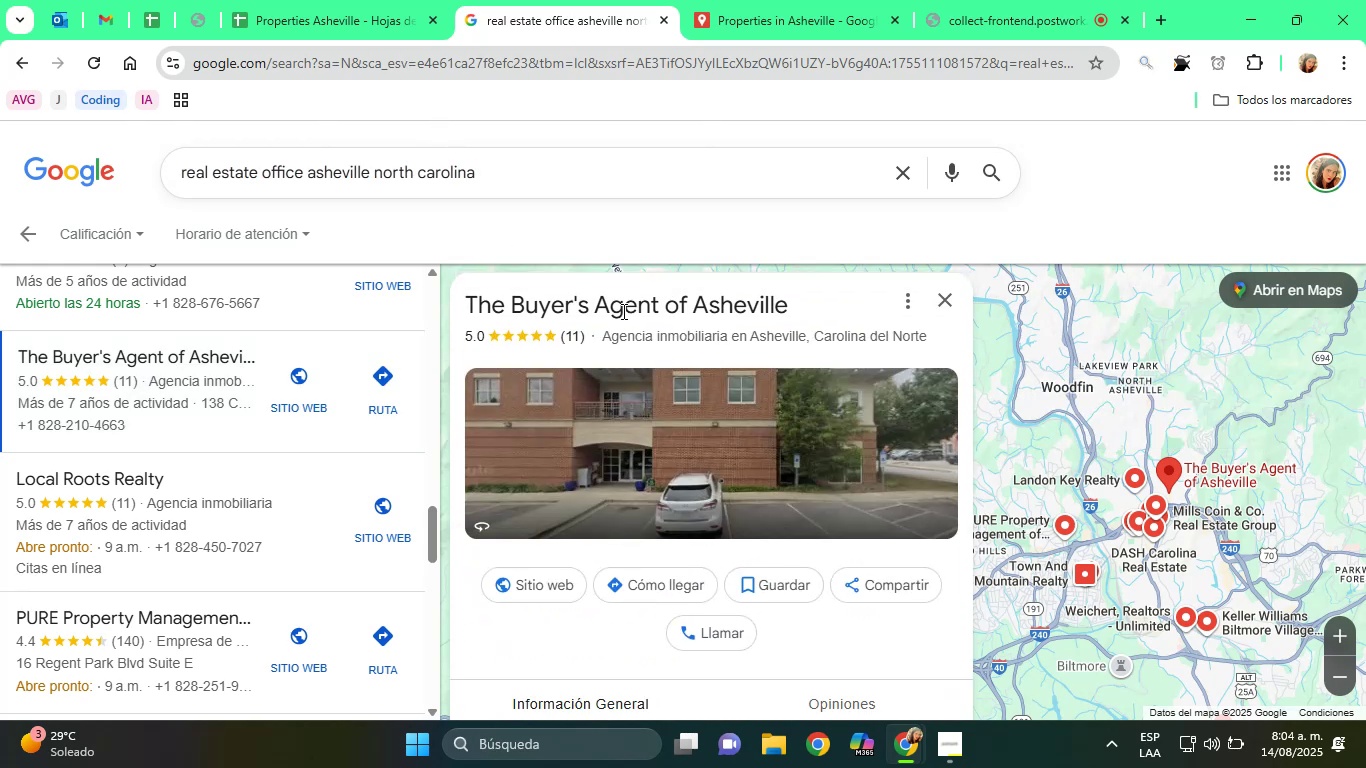 
double_click([621, 310])
 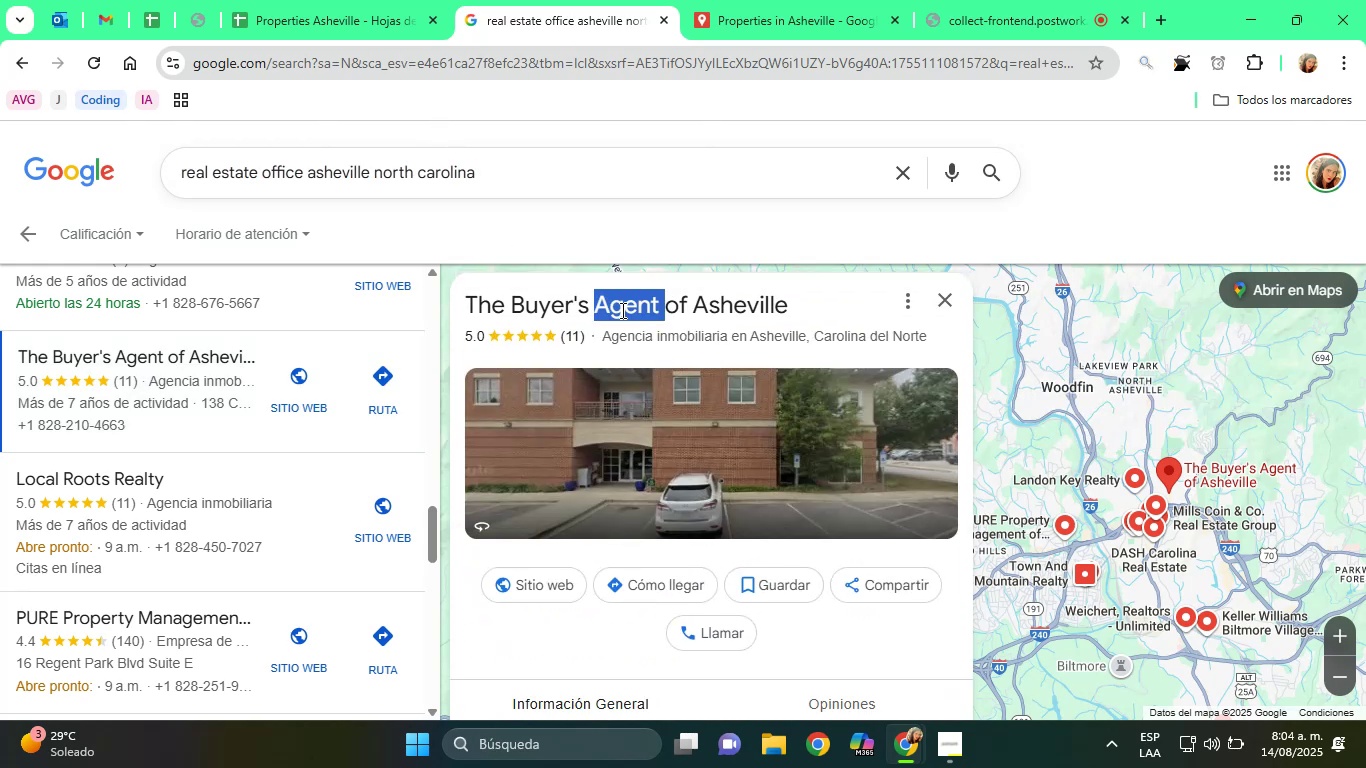 
triple_click([621, 310])
 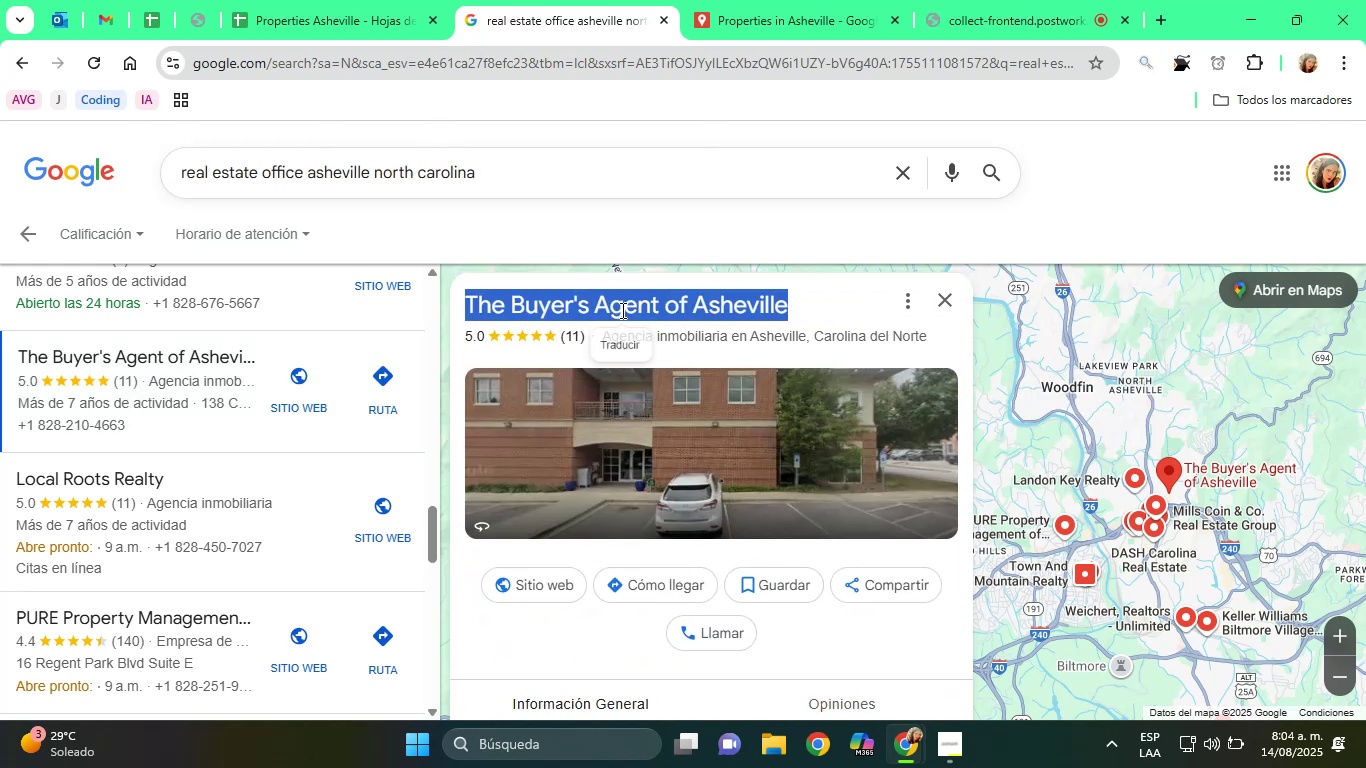 
right_click([621, 310])
 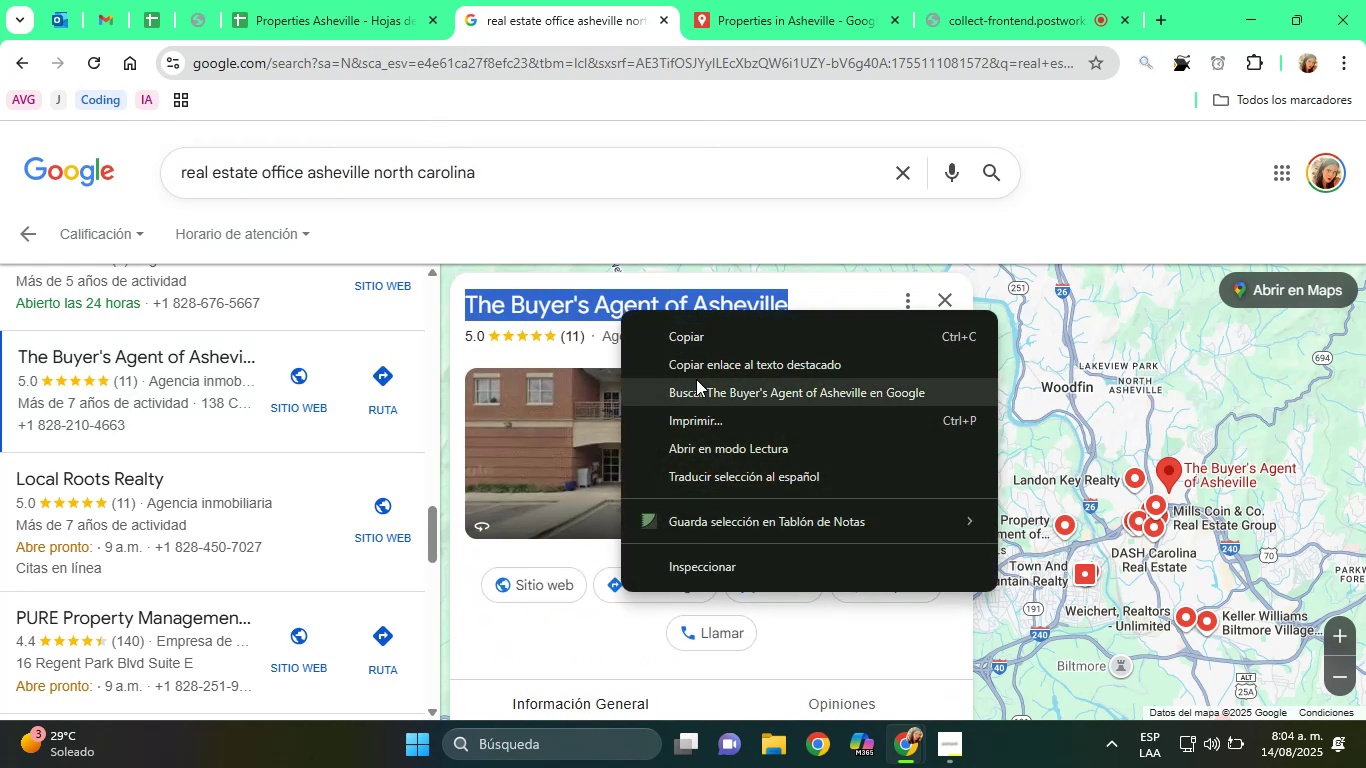 
left_click([703, 390])
 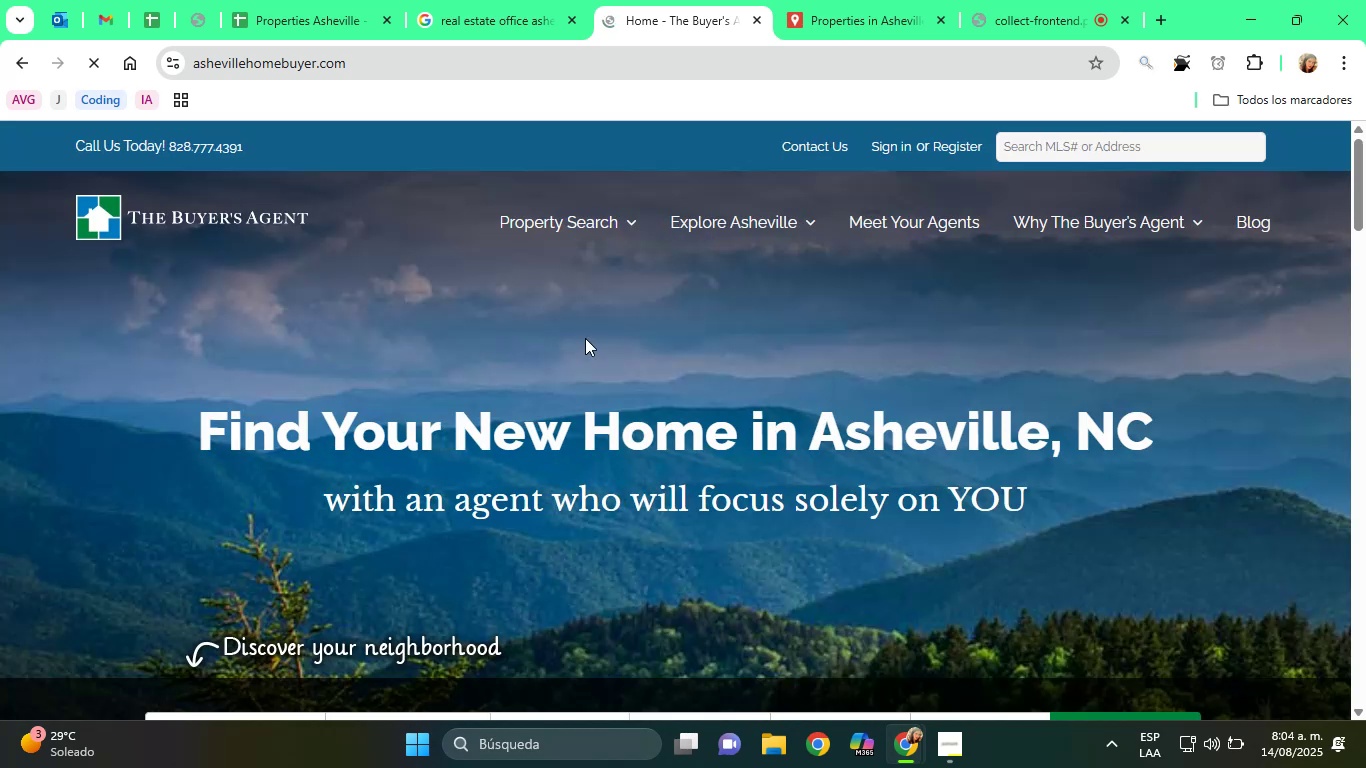 
wait(20.85)
 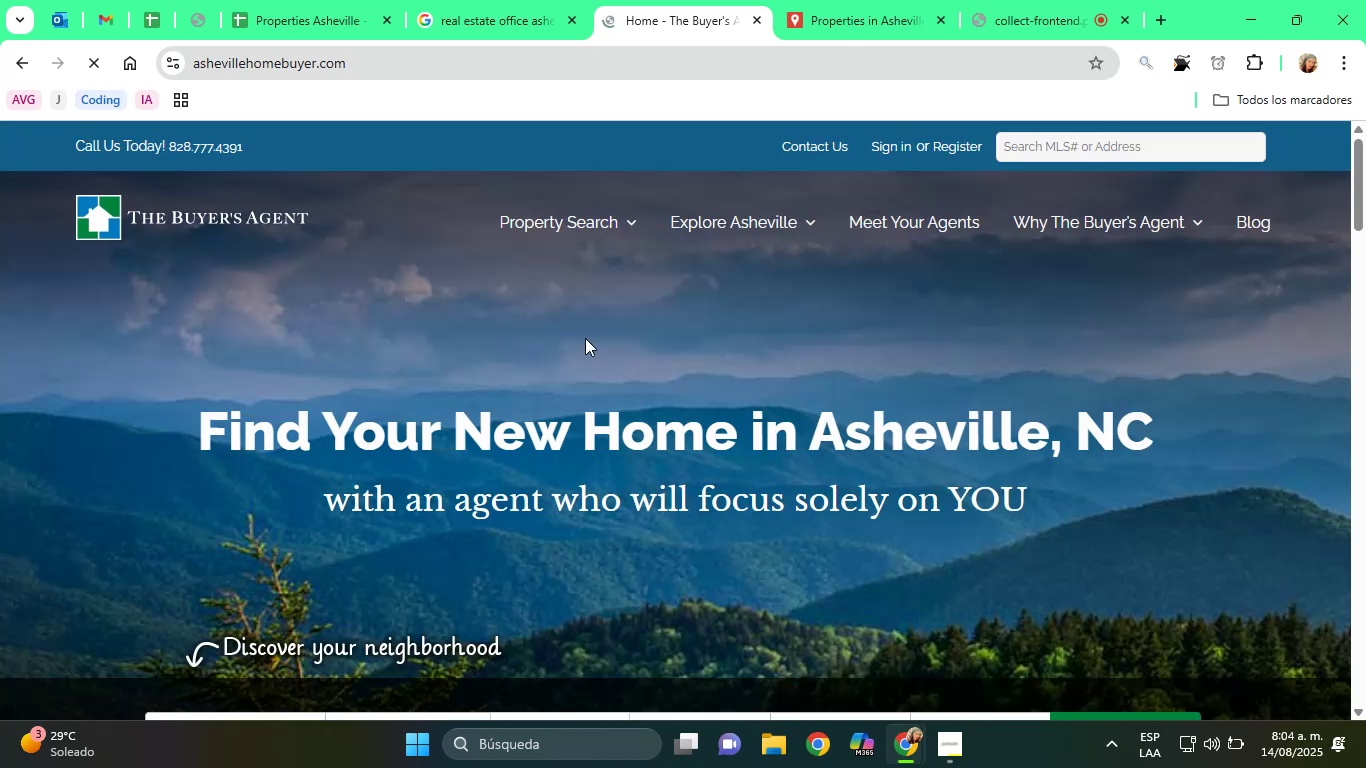 
left_click([840, 149])
 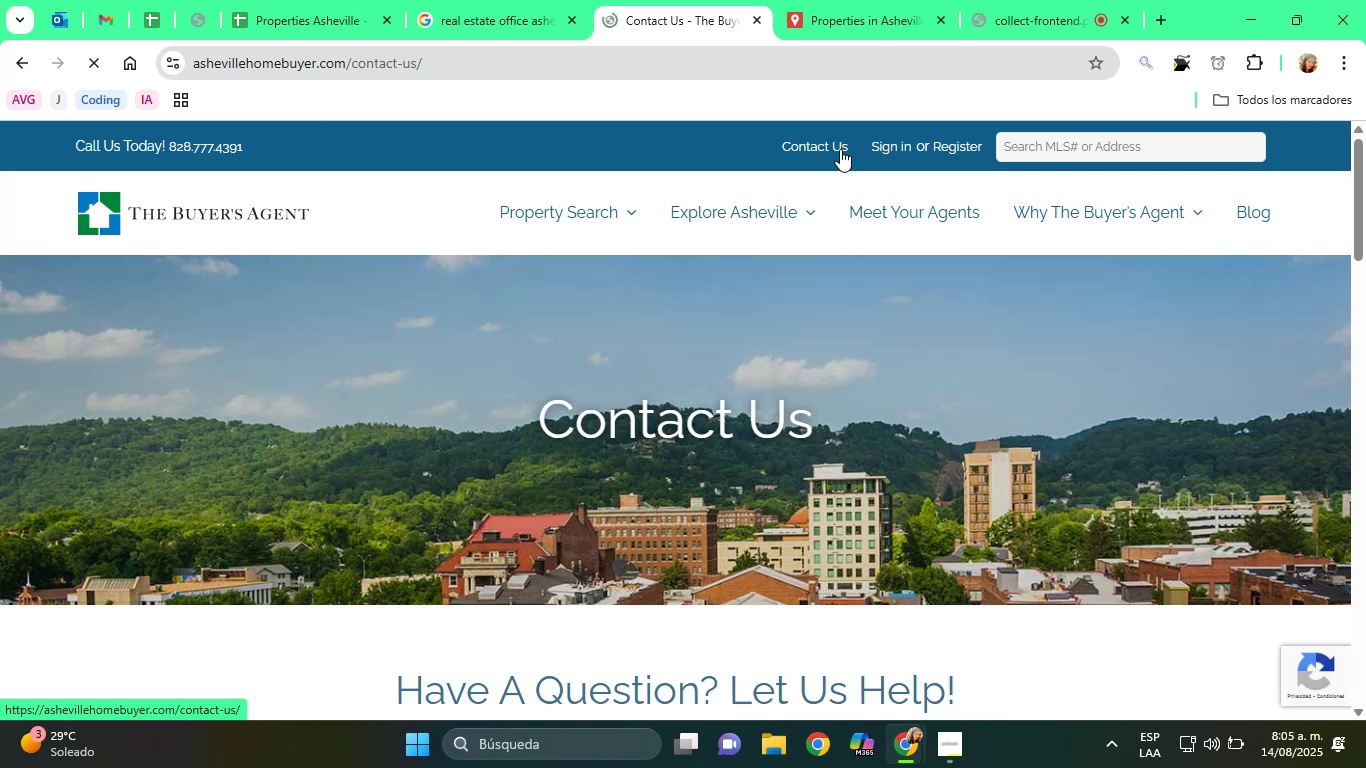 
scroll: coordinate [782, 323], scroll_direction: down, amount: 4.0
 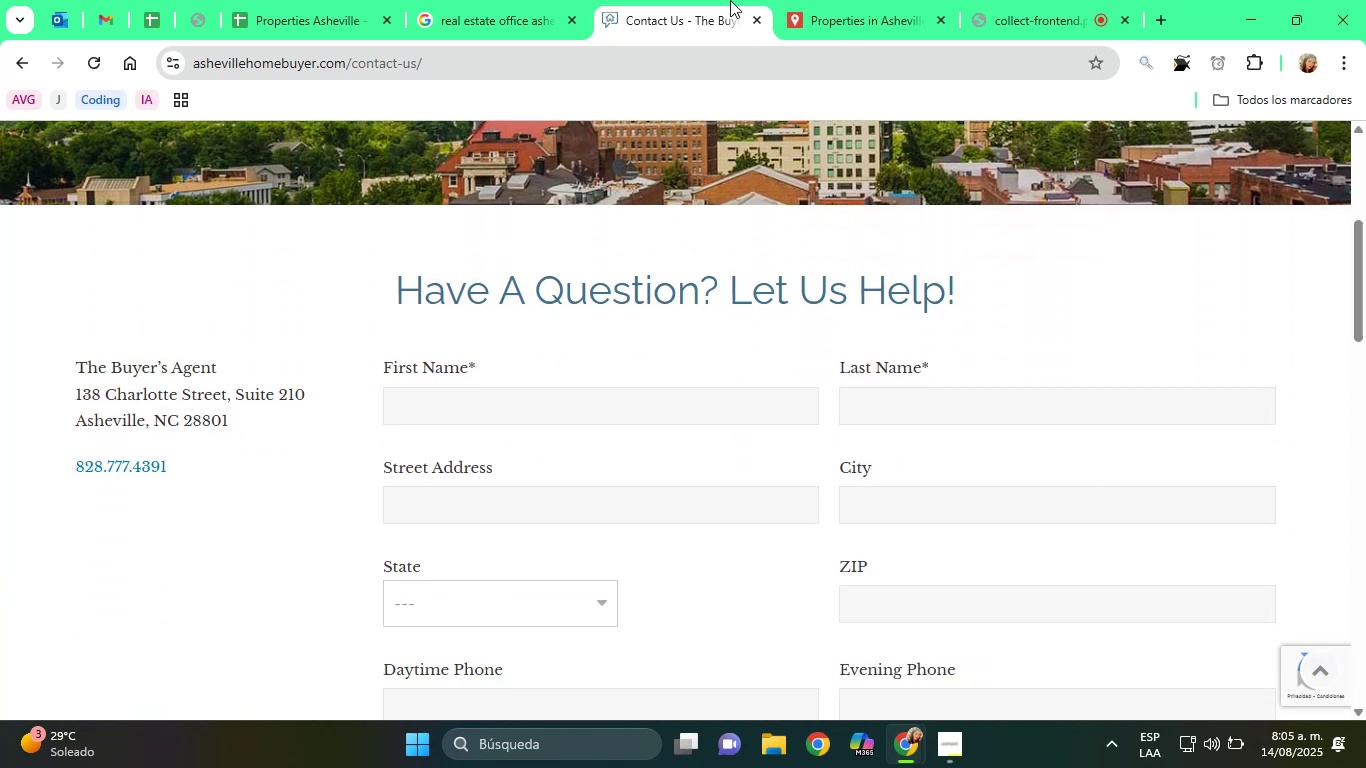 
left_click([537, 0])
 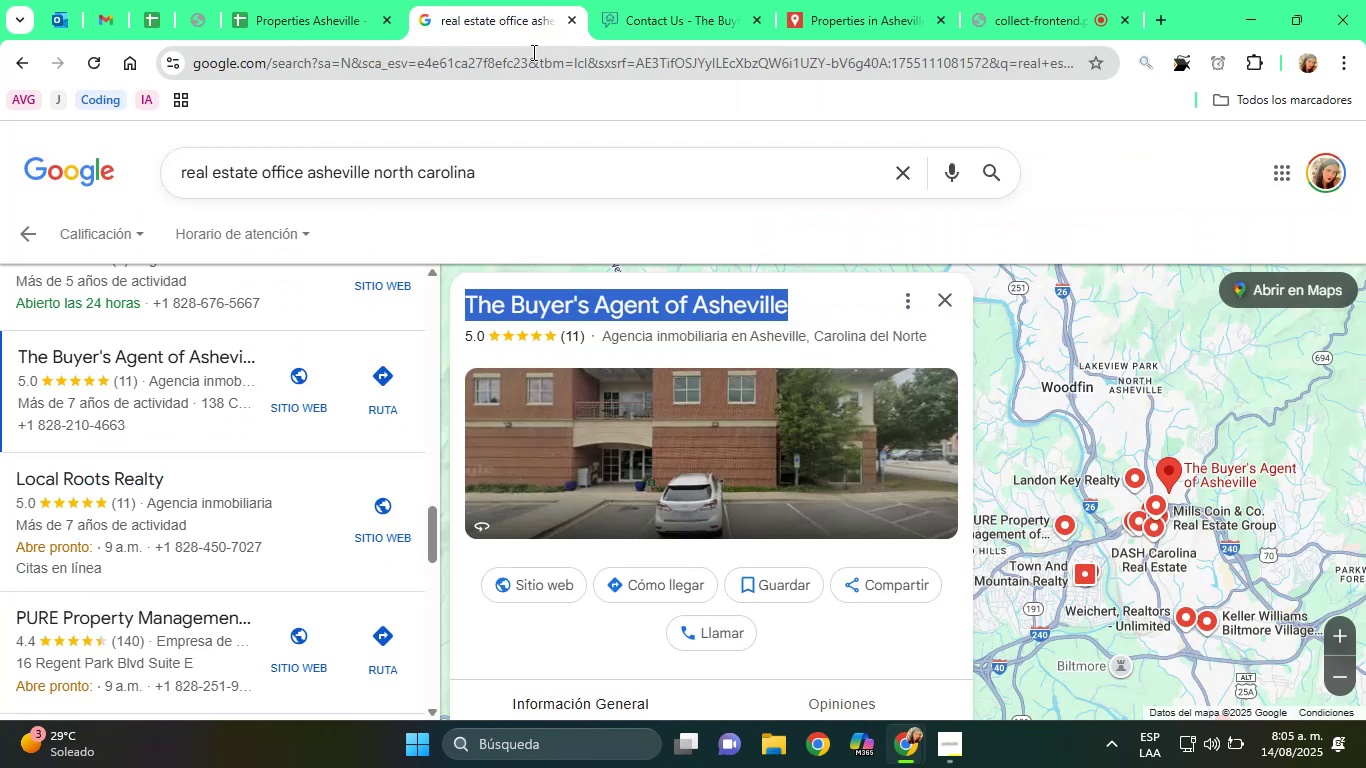 
scroll: coordinate [588, 512], scroll_direction: down, amount: 3.0
 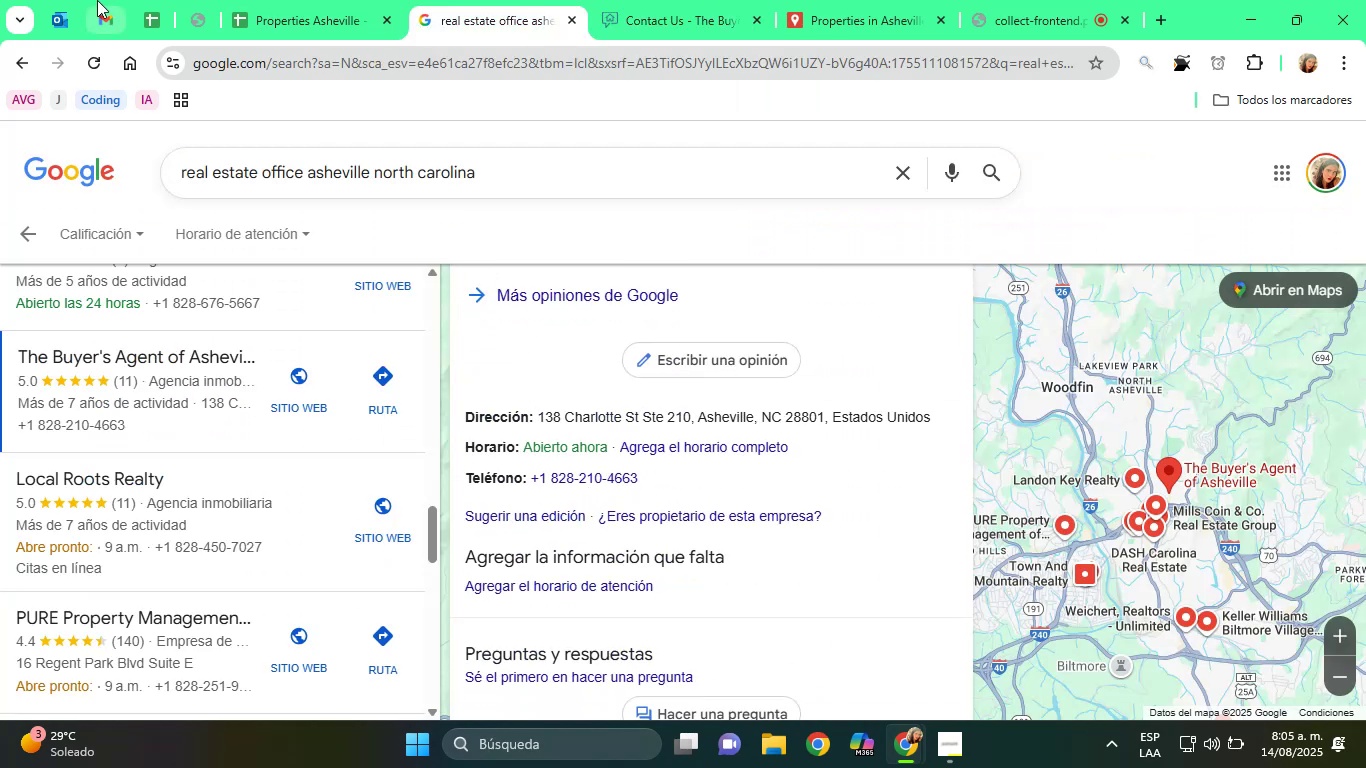 
left_click([297, 4])
 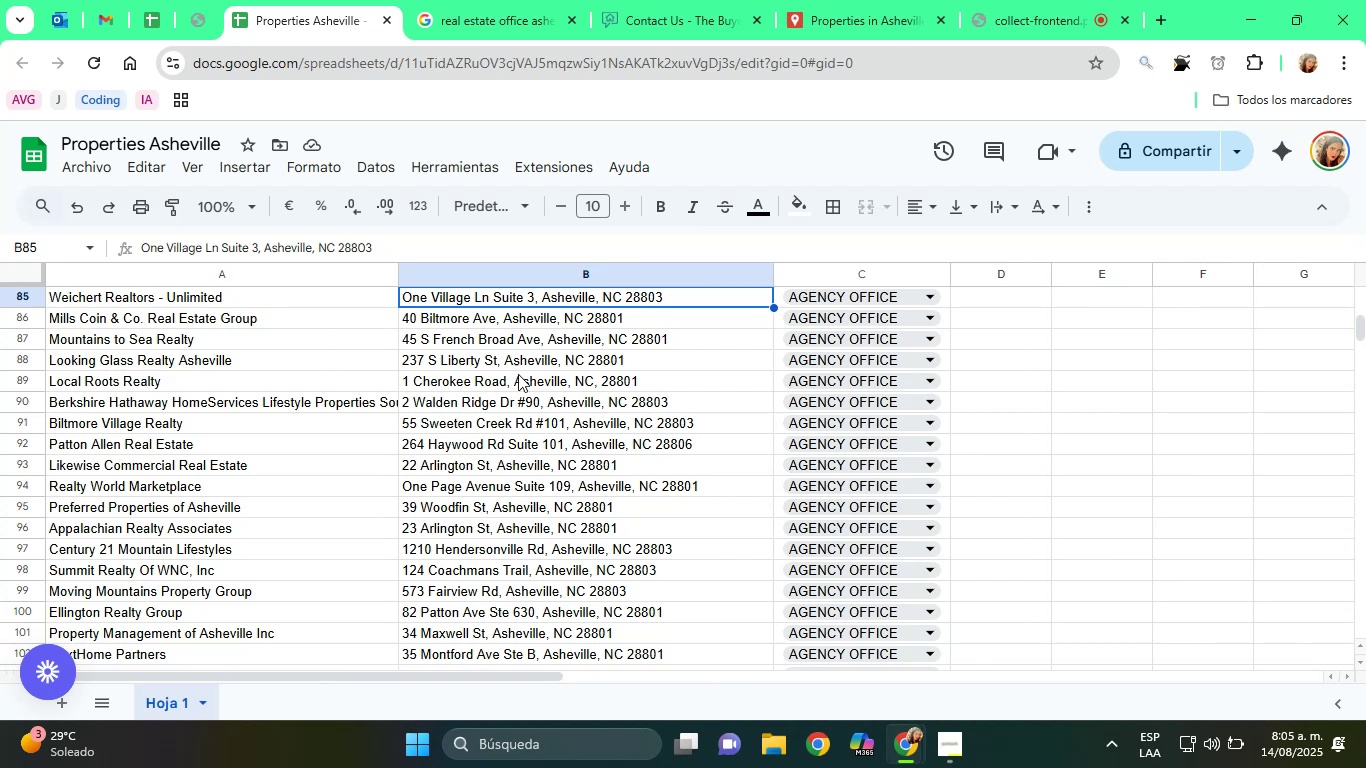 
scroll: coordinate [589, 417], scroll_direction: up, amount: 9.0
 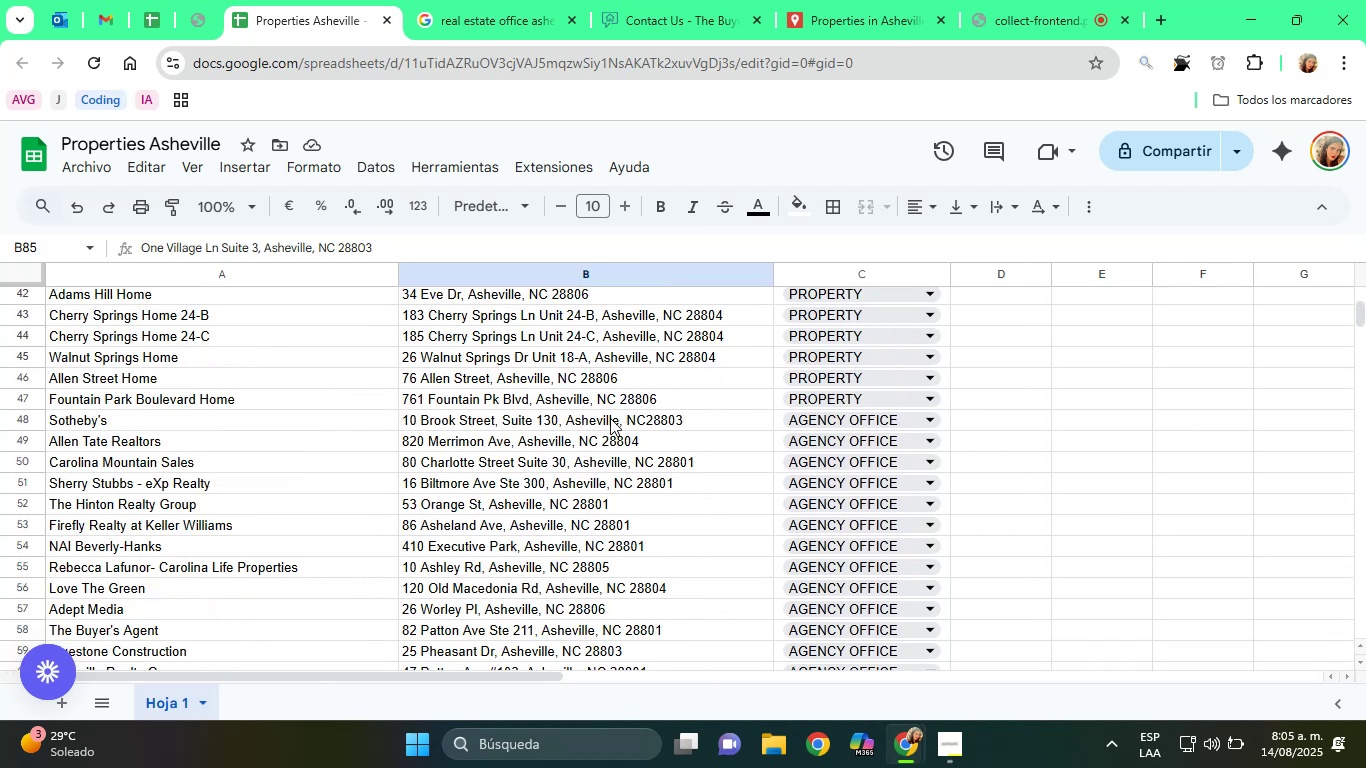 
left_click([636, 428])
 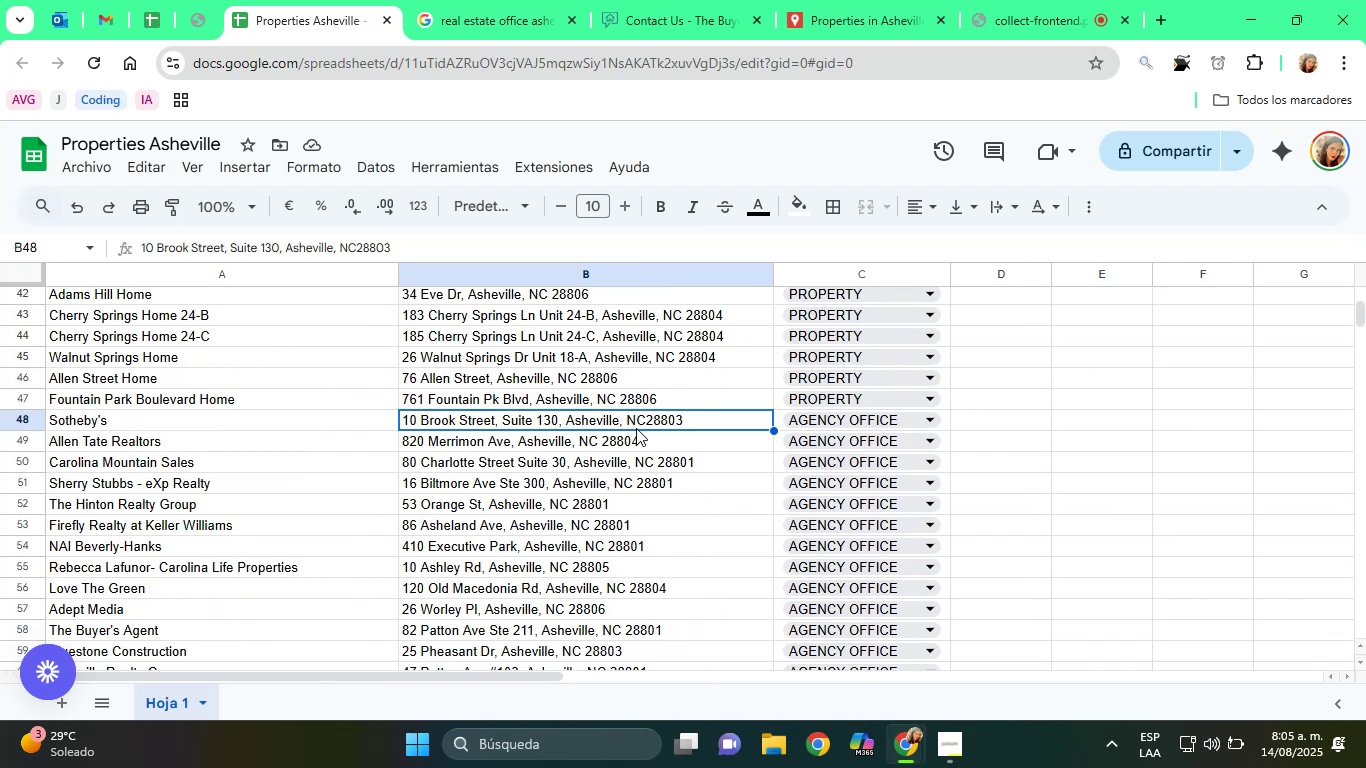 
key(ArrowDown)
 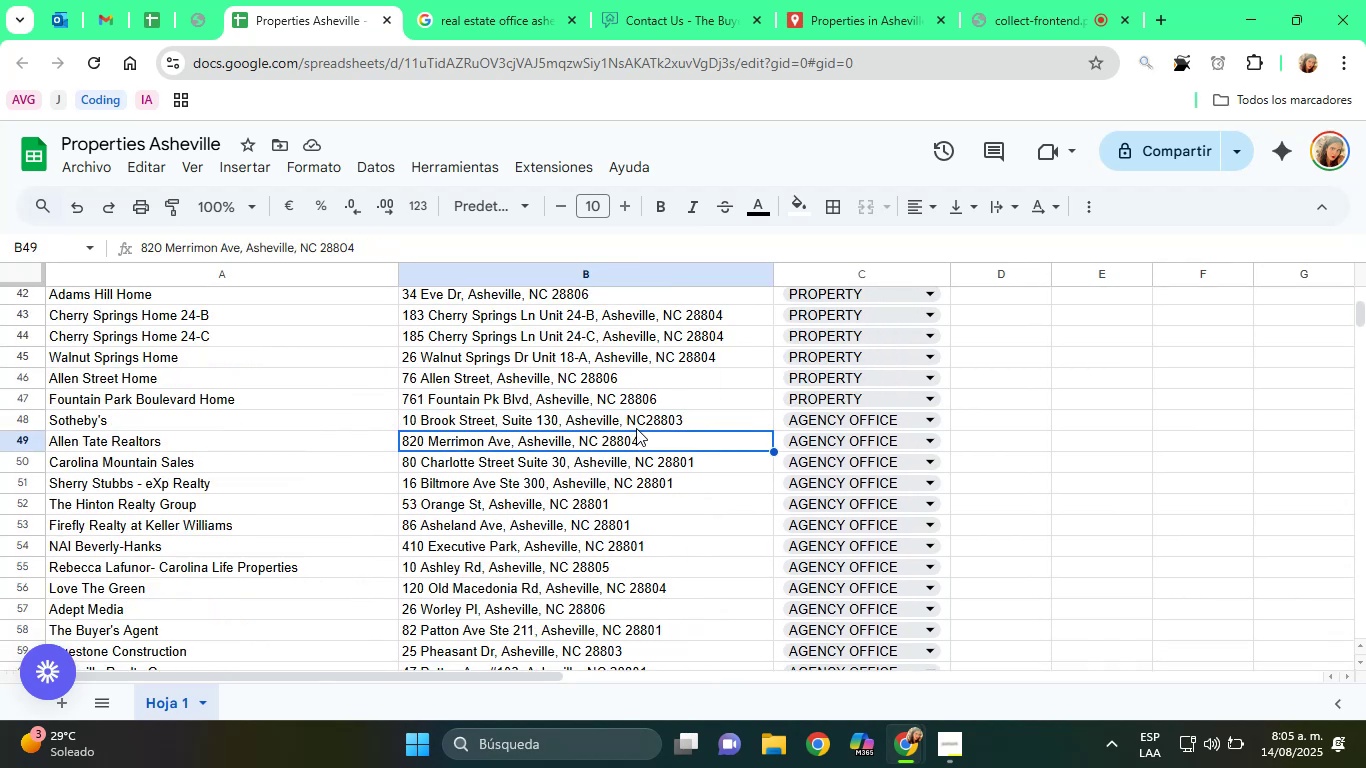 
key(ArrowDown)
 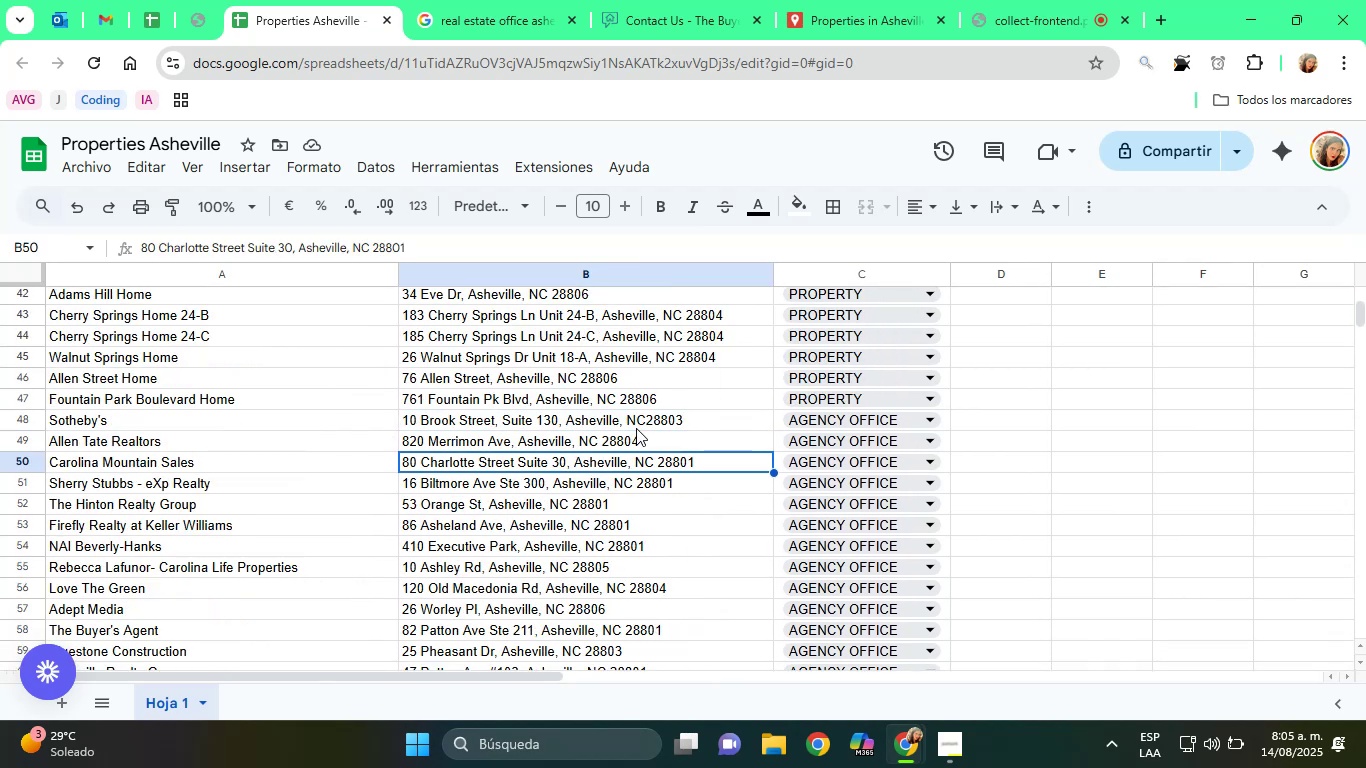 
key(ArrowDown)
 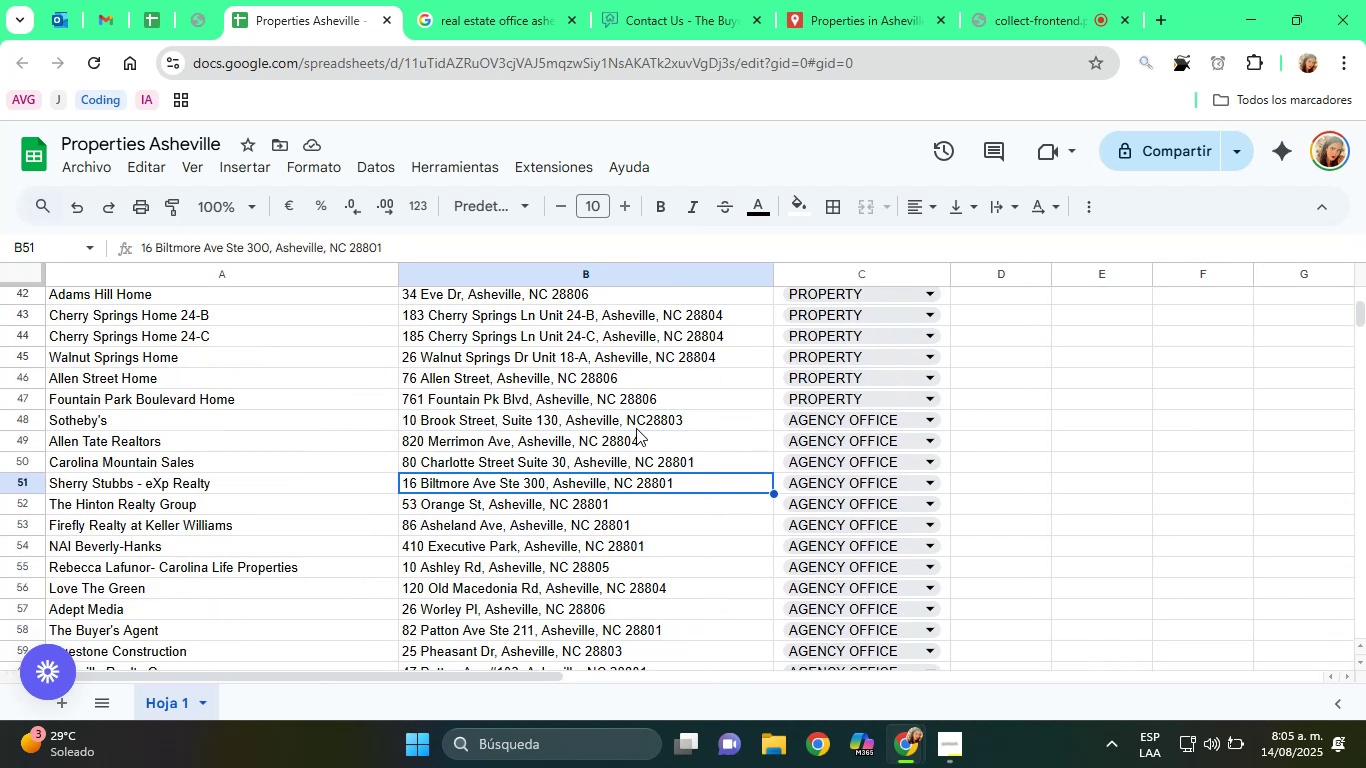 
key(ArrowDown)
 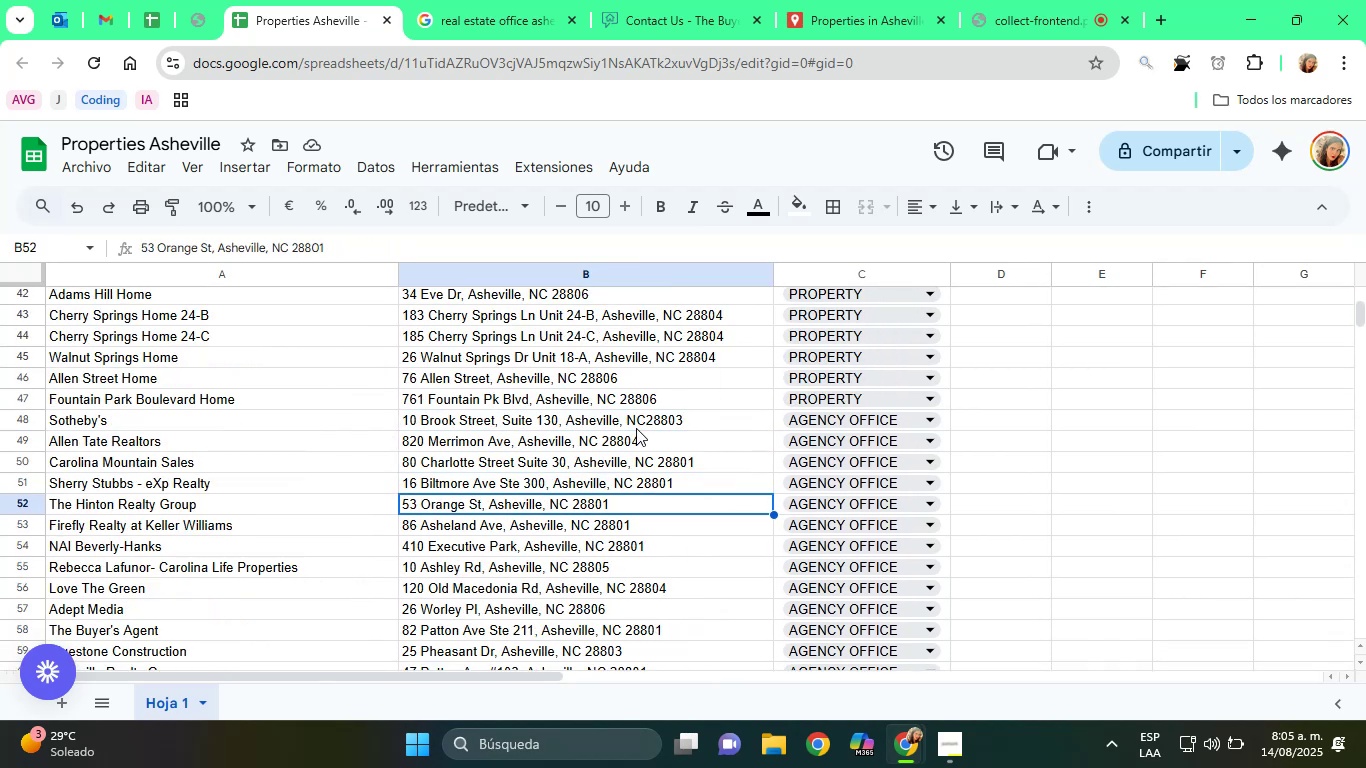 
key(ArrowDown)
 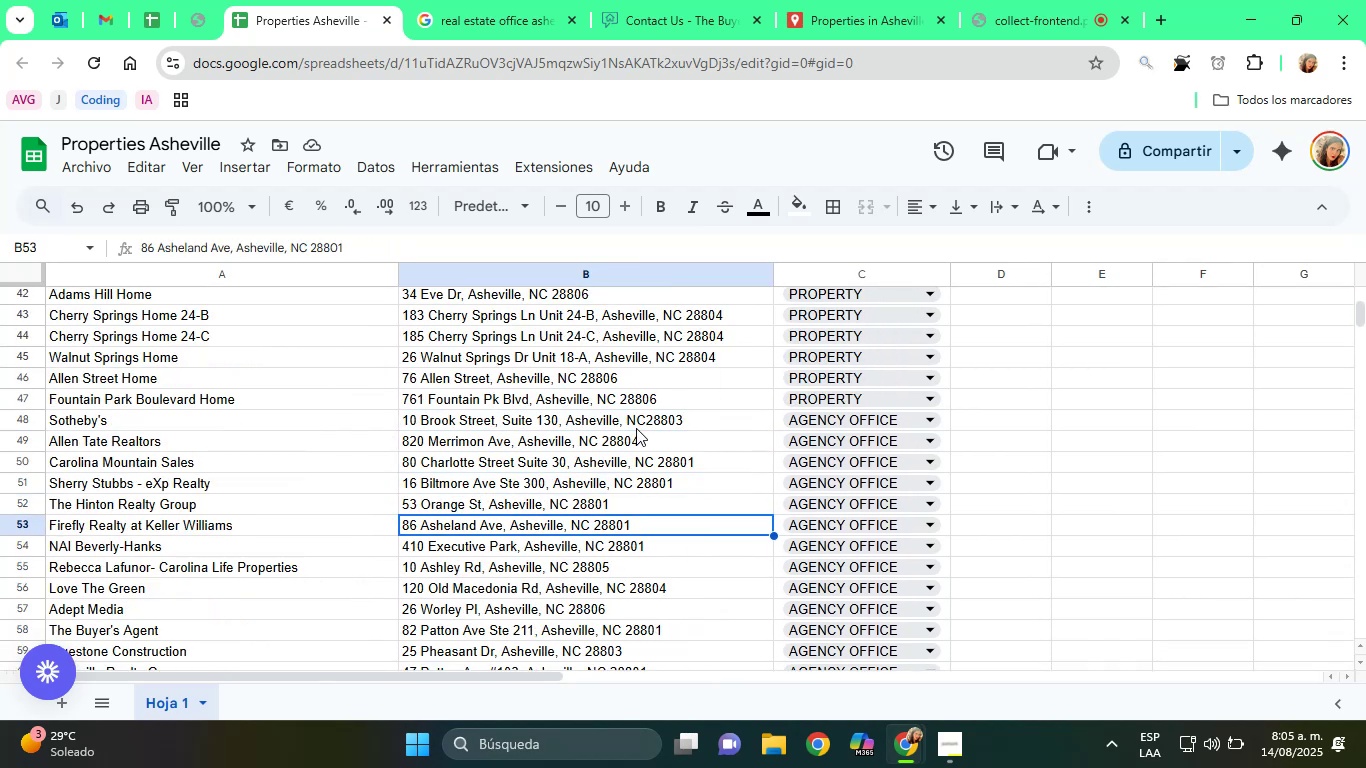 
key(ArrowDown)
 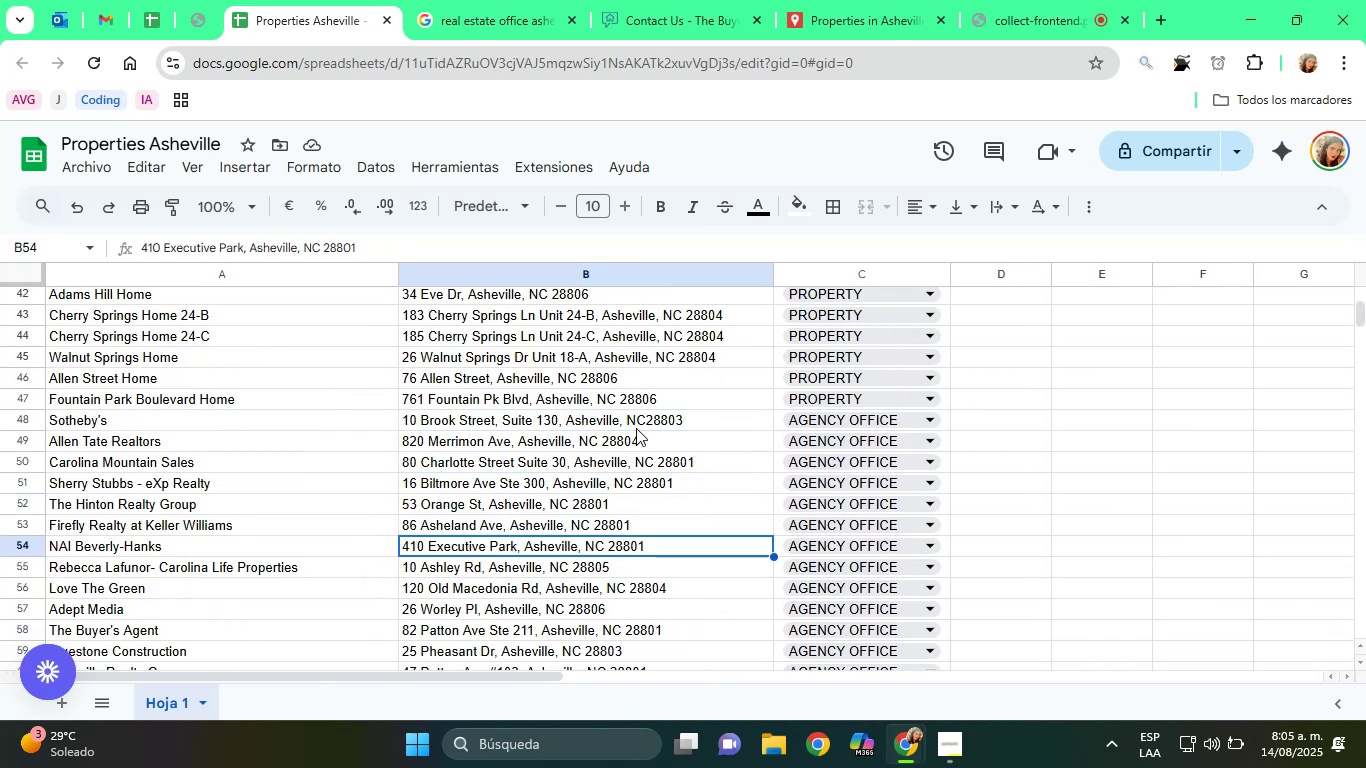 
key(ArrowDown)
 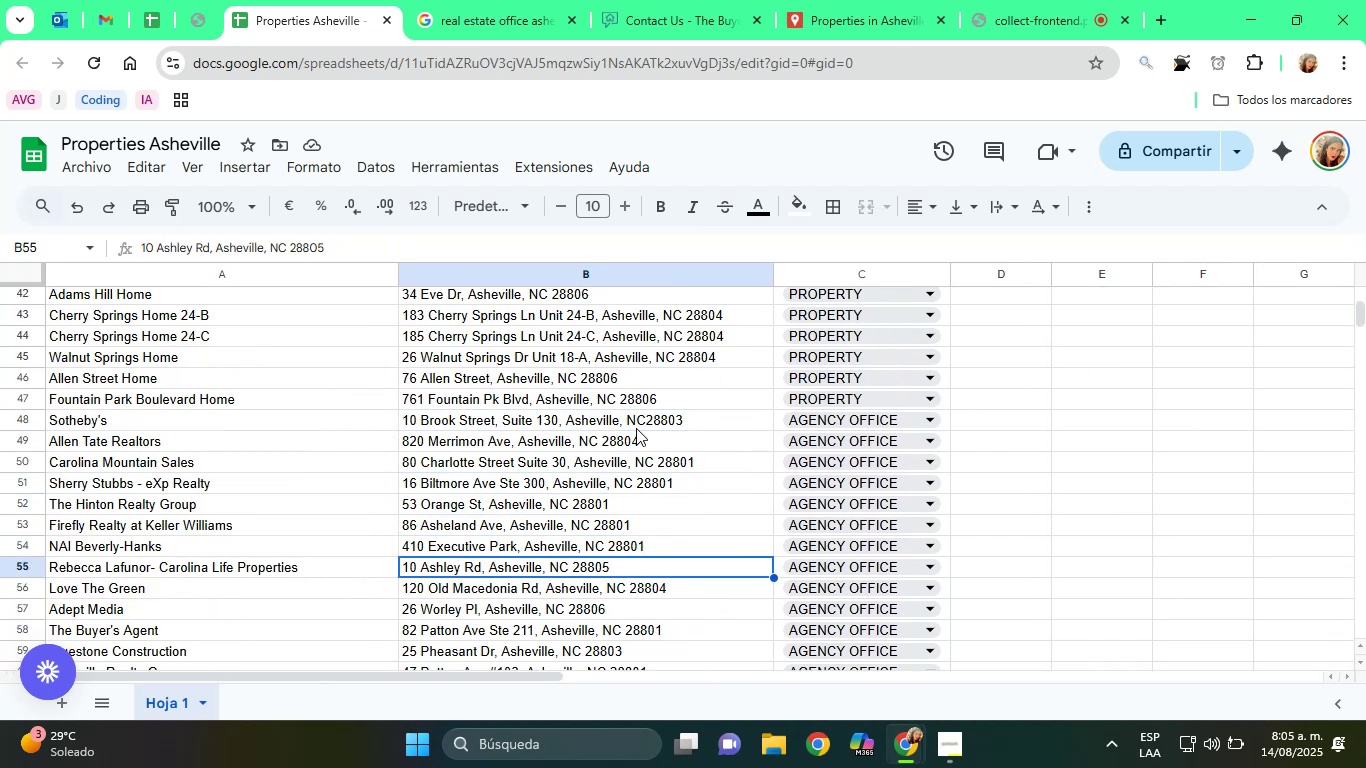 
key(ArrowDown)
 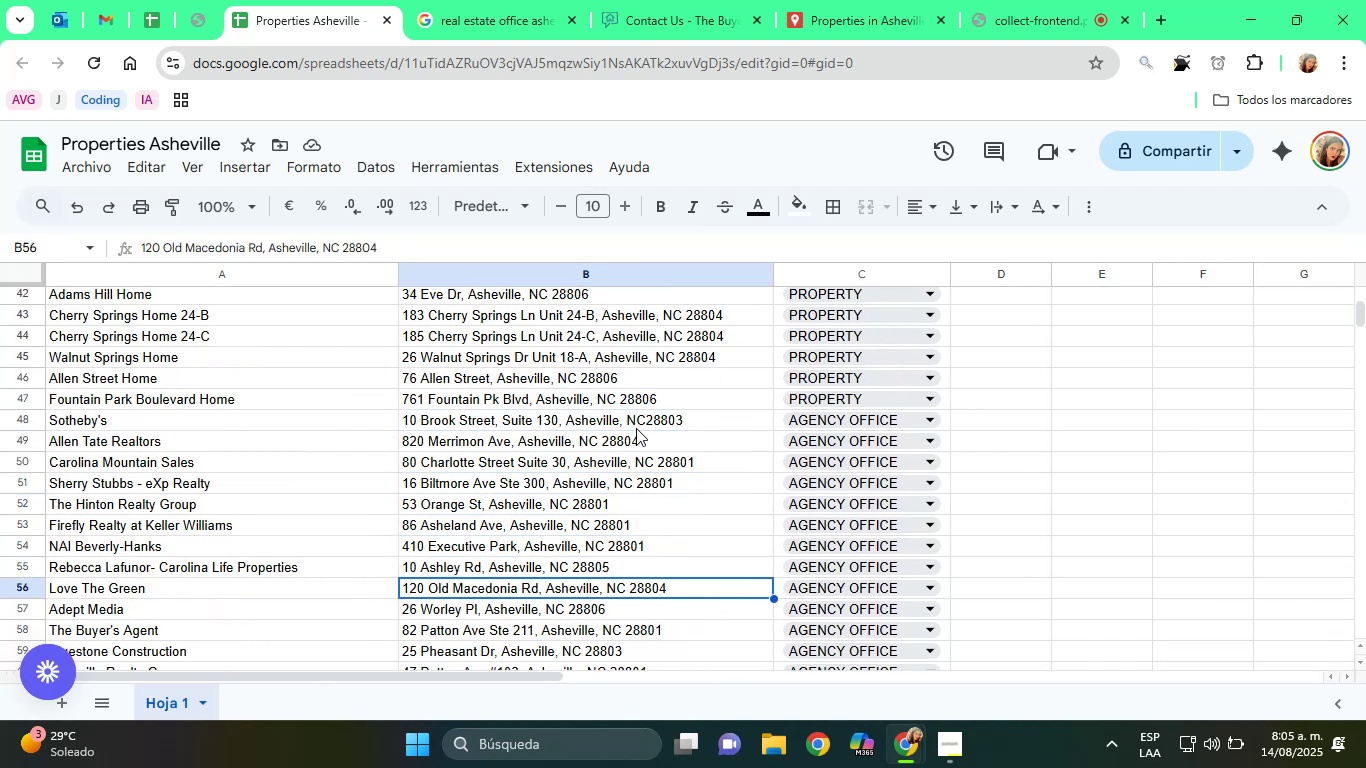 
key(ArrowDown)
 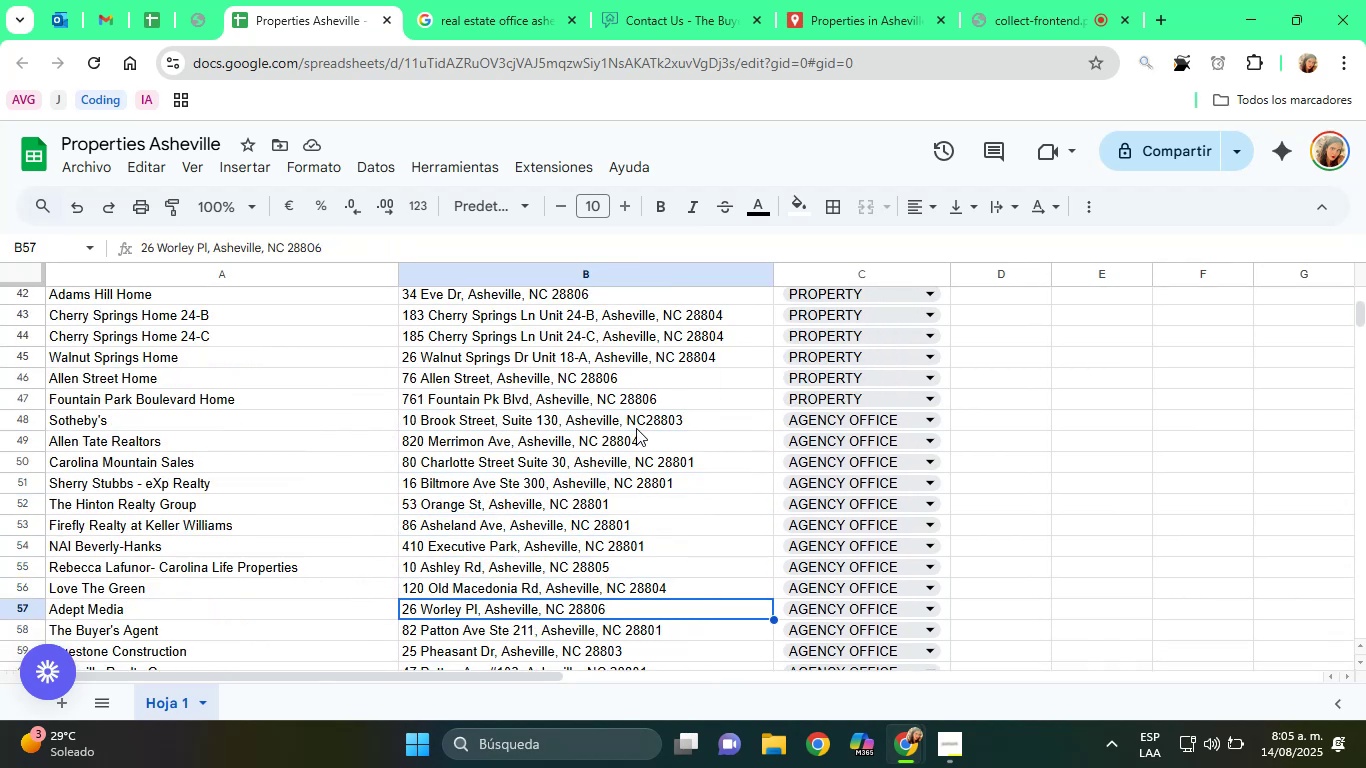 
key(ArrowDown)
 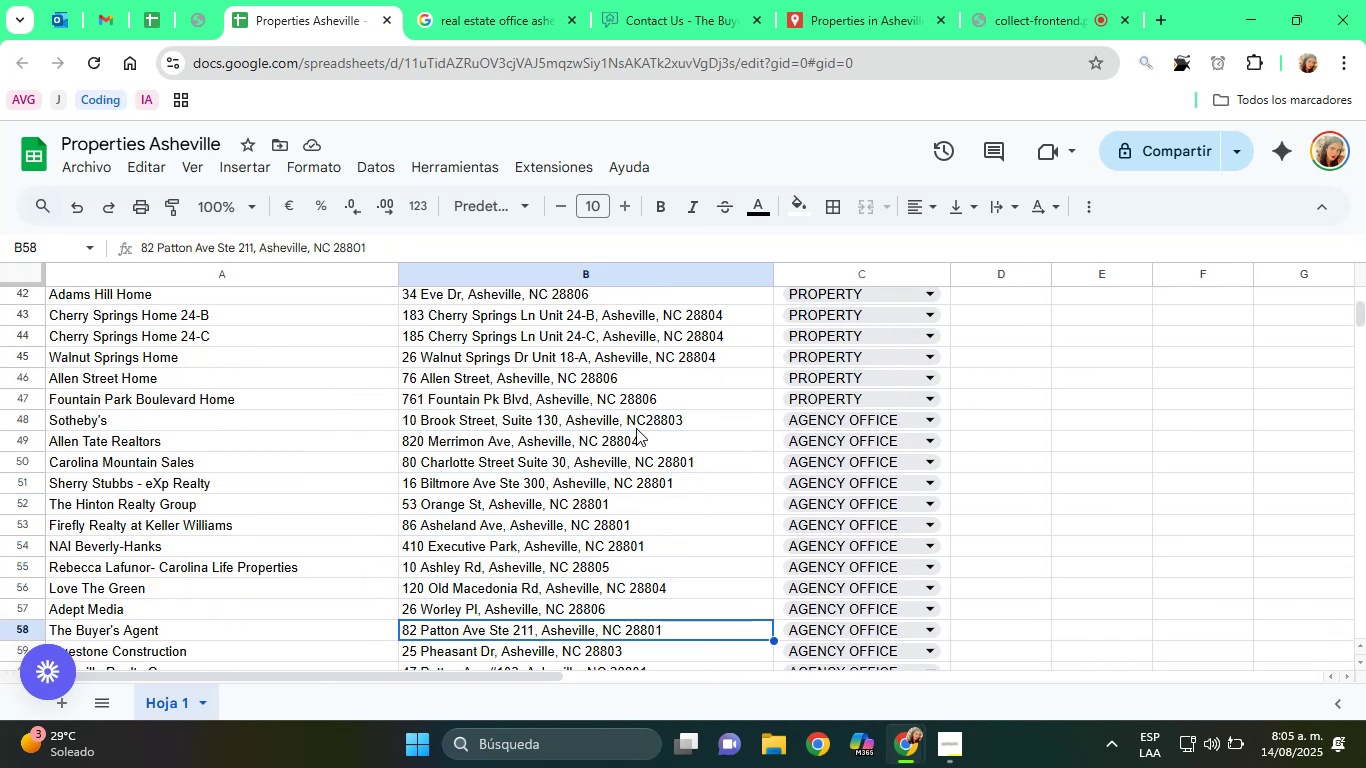 
key(ArrowDown)
 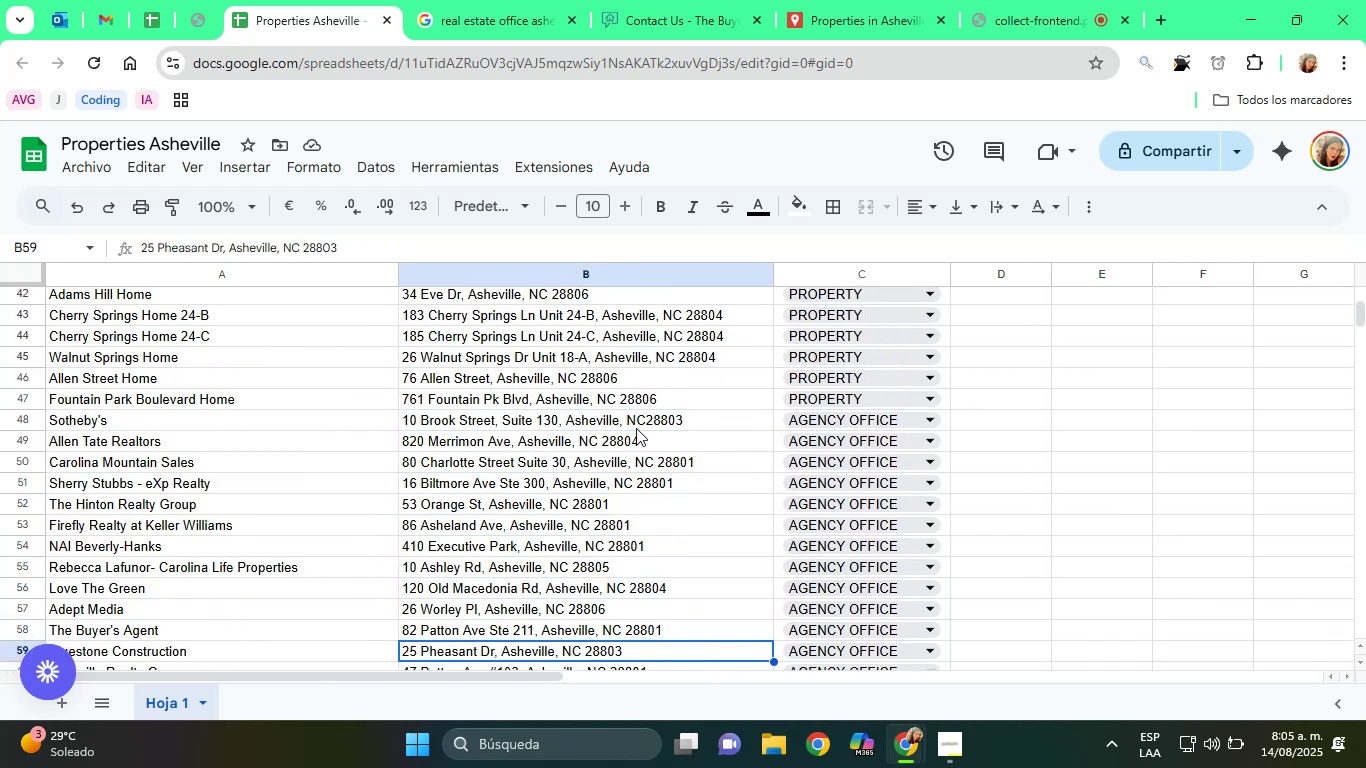 
key(ArrowDown)
 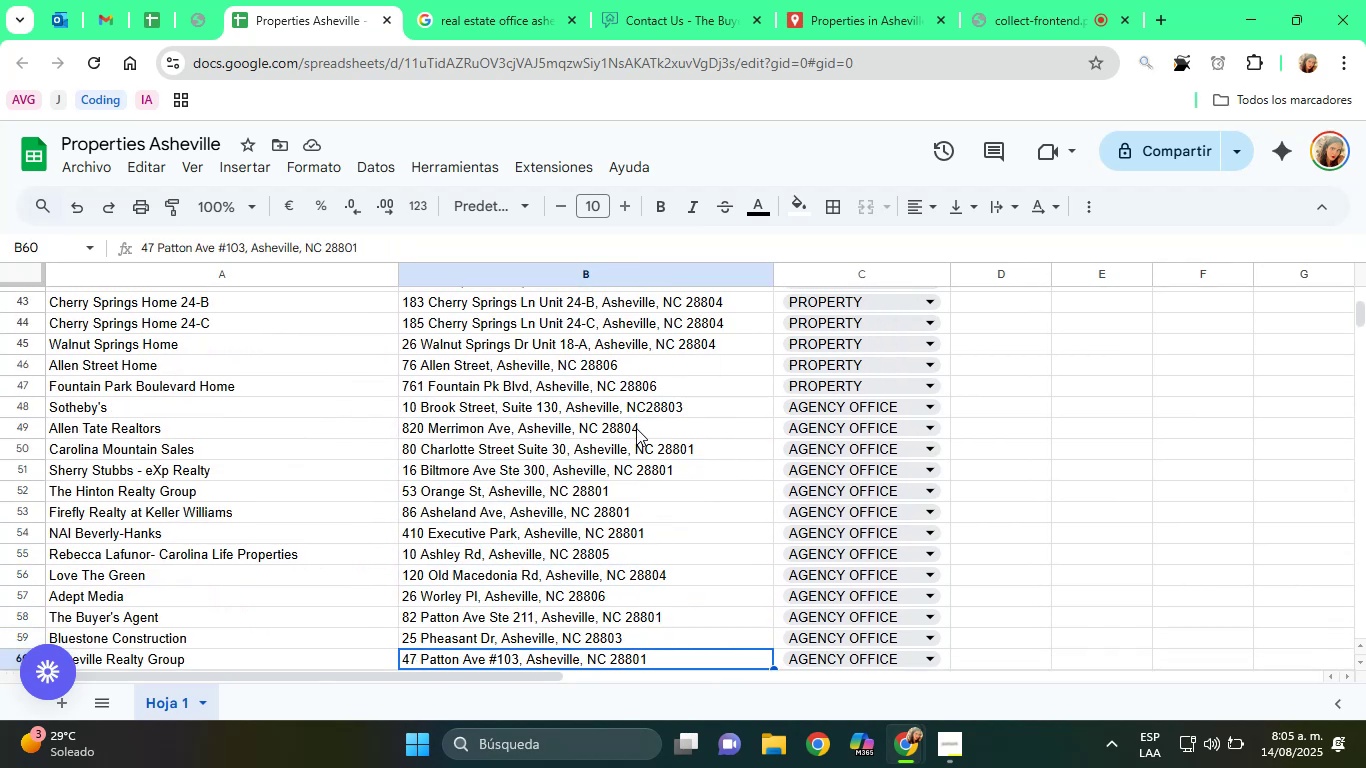 
key(ArrowDown)
 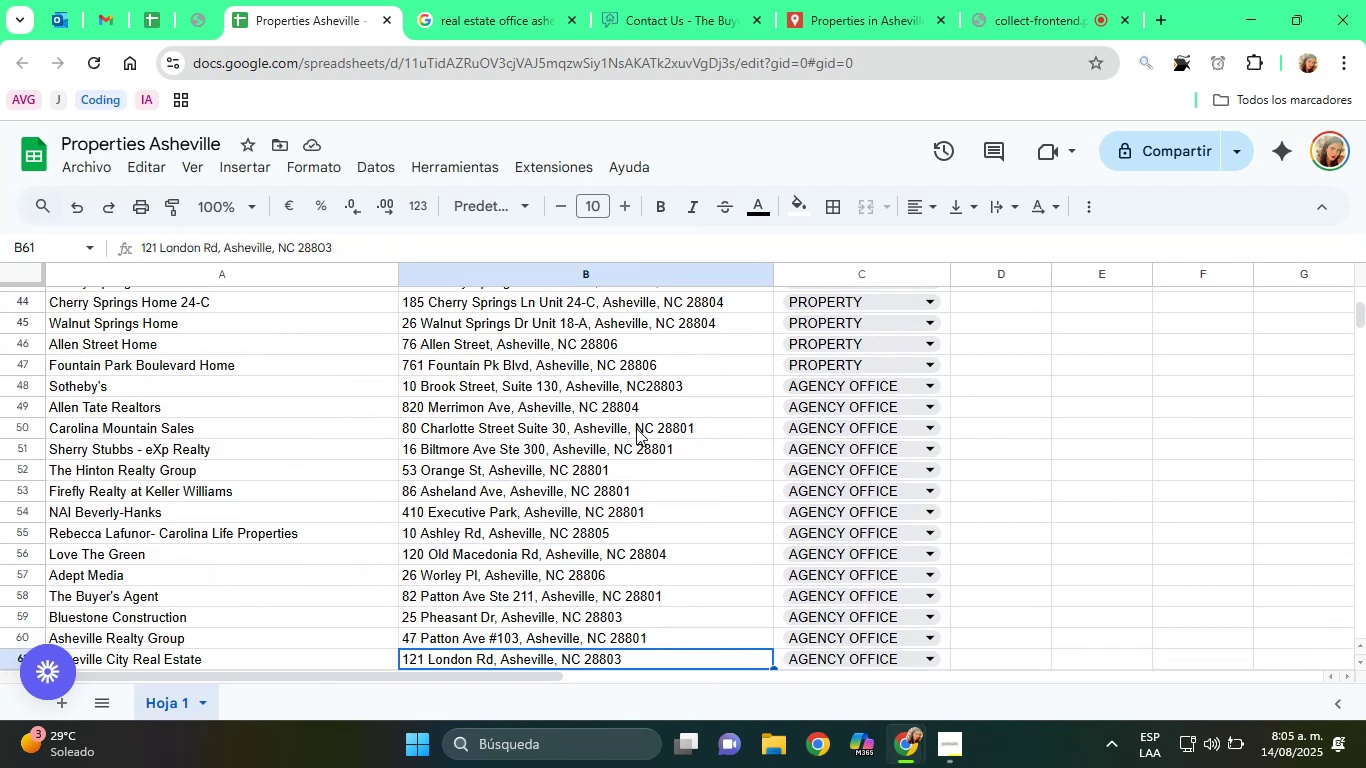 
key(ArrowDown)
 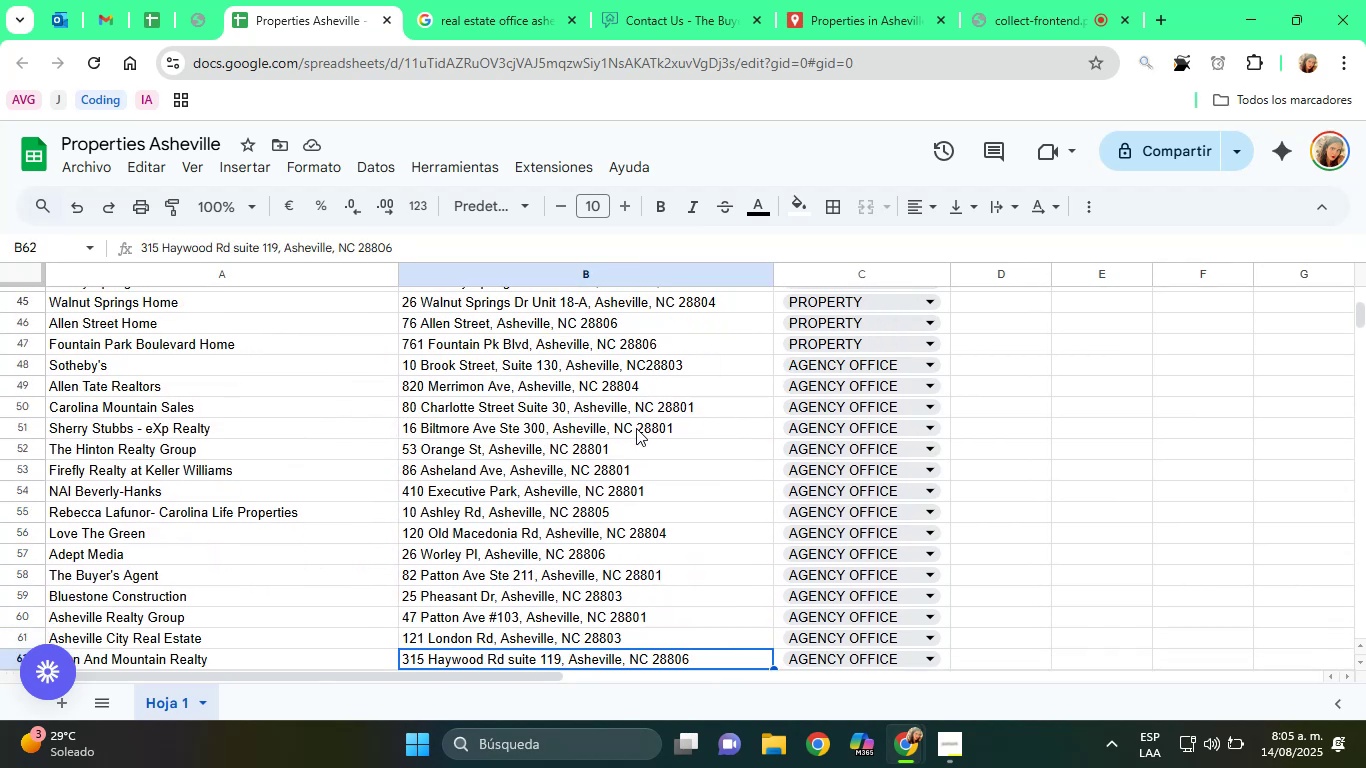 
key(ArrowDown)
 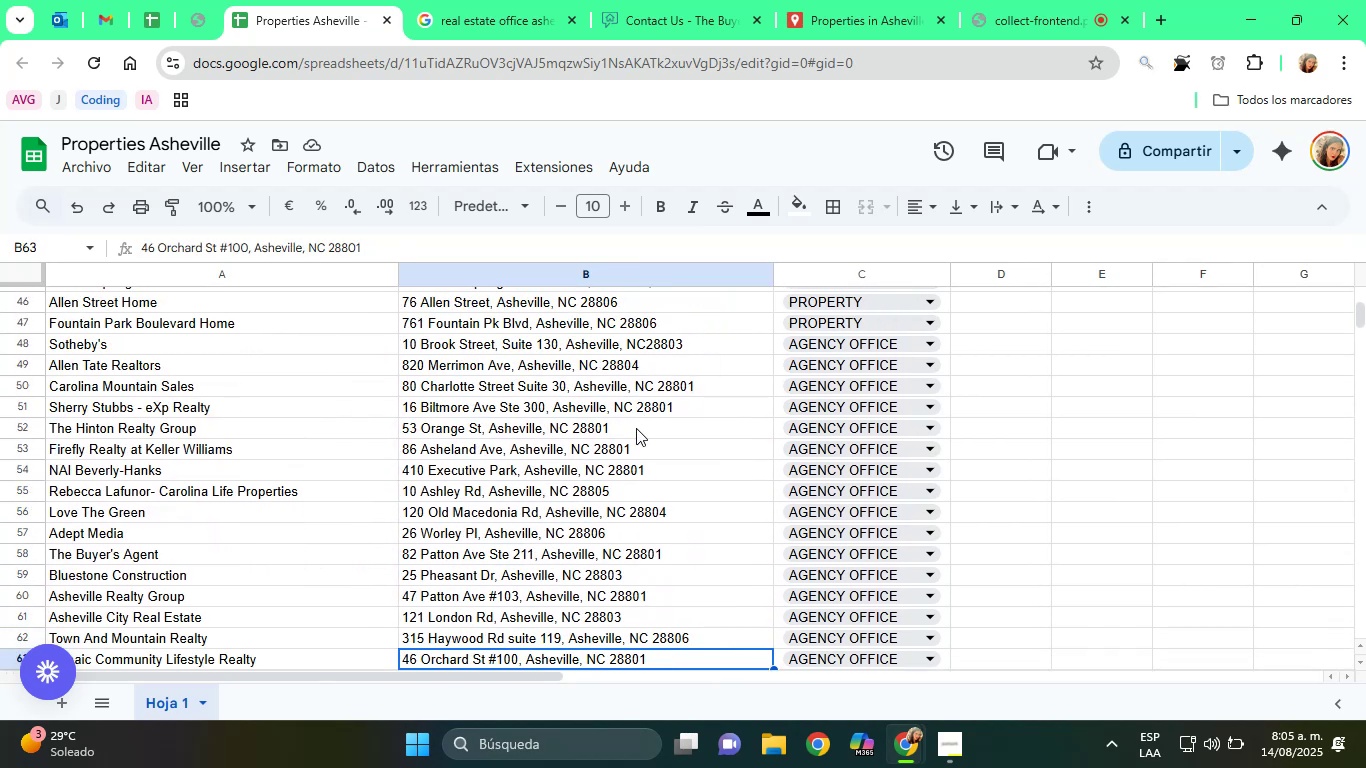 
key(ArrowDown)
 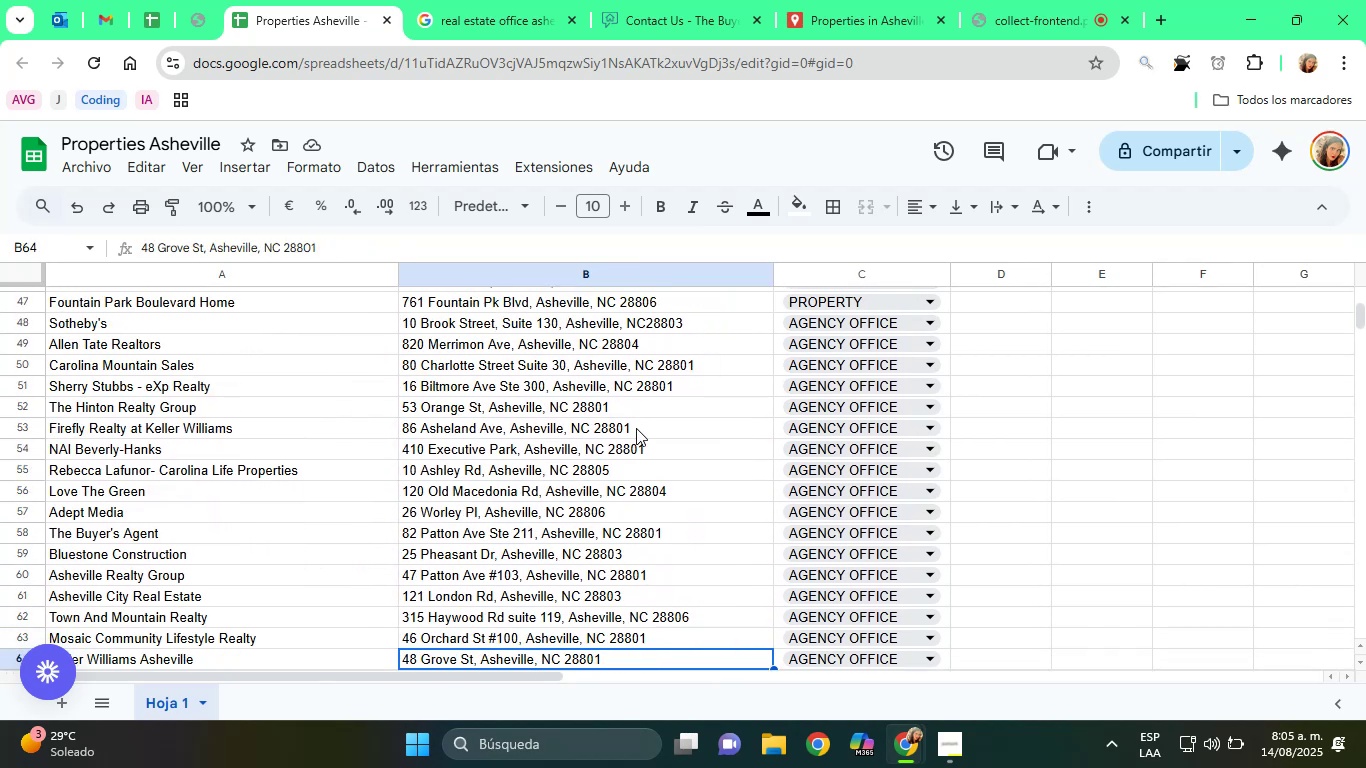 
key(ArrowDown)
 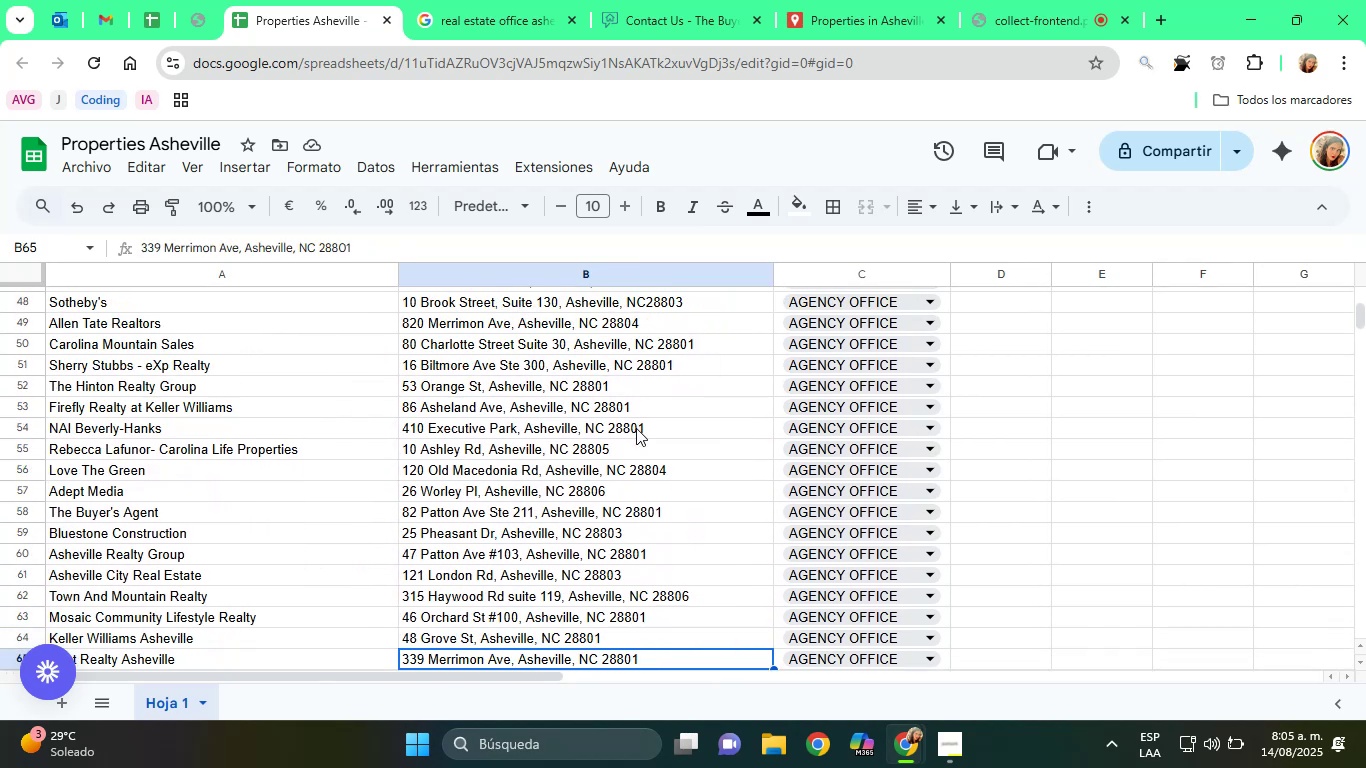 
key(ArrowDown)
 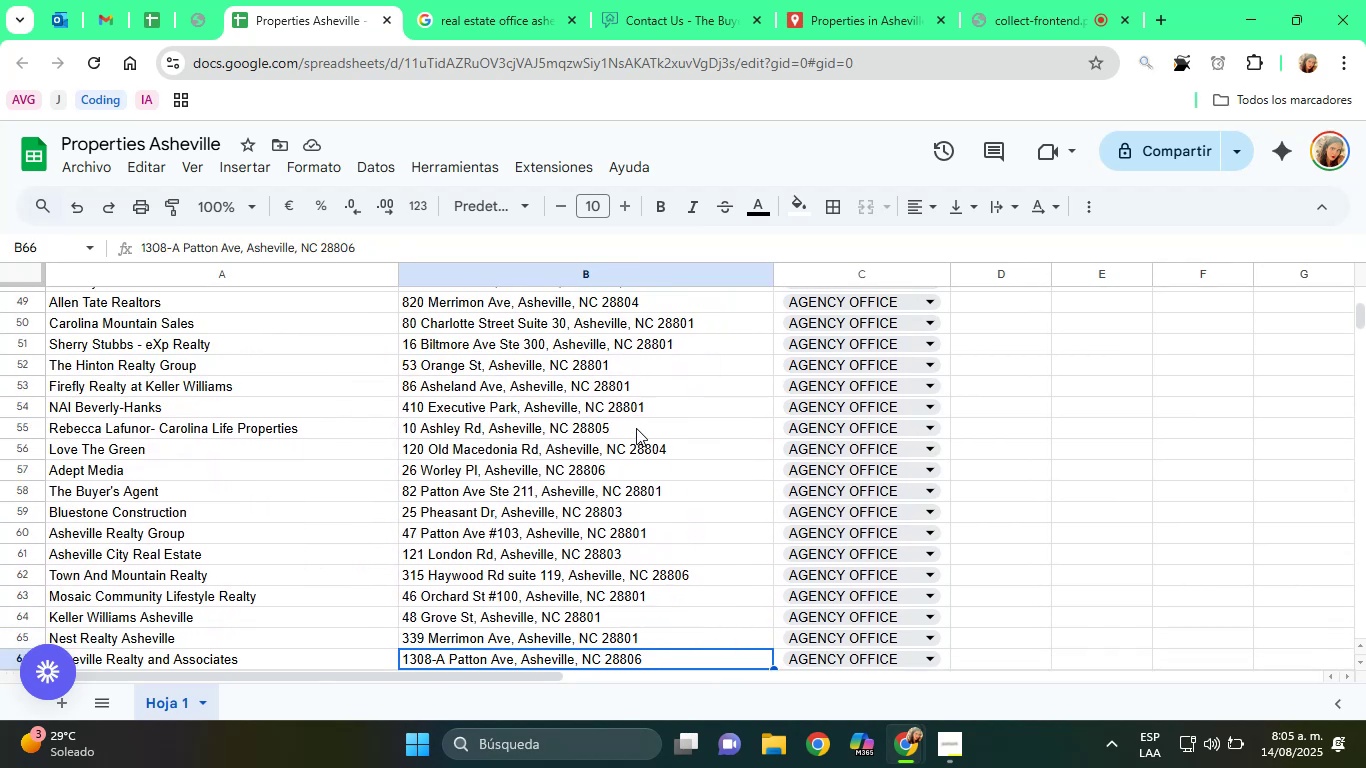 
key(ArrowDown)
 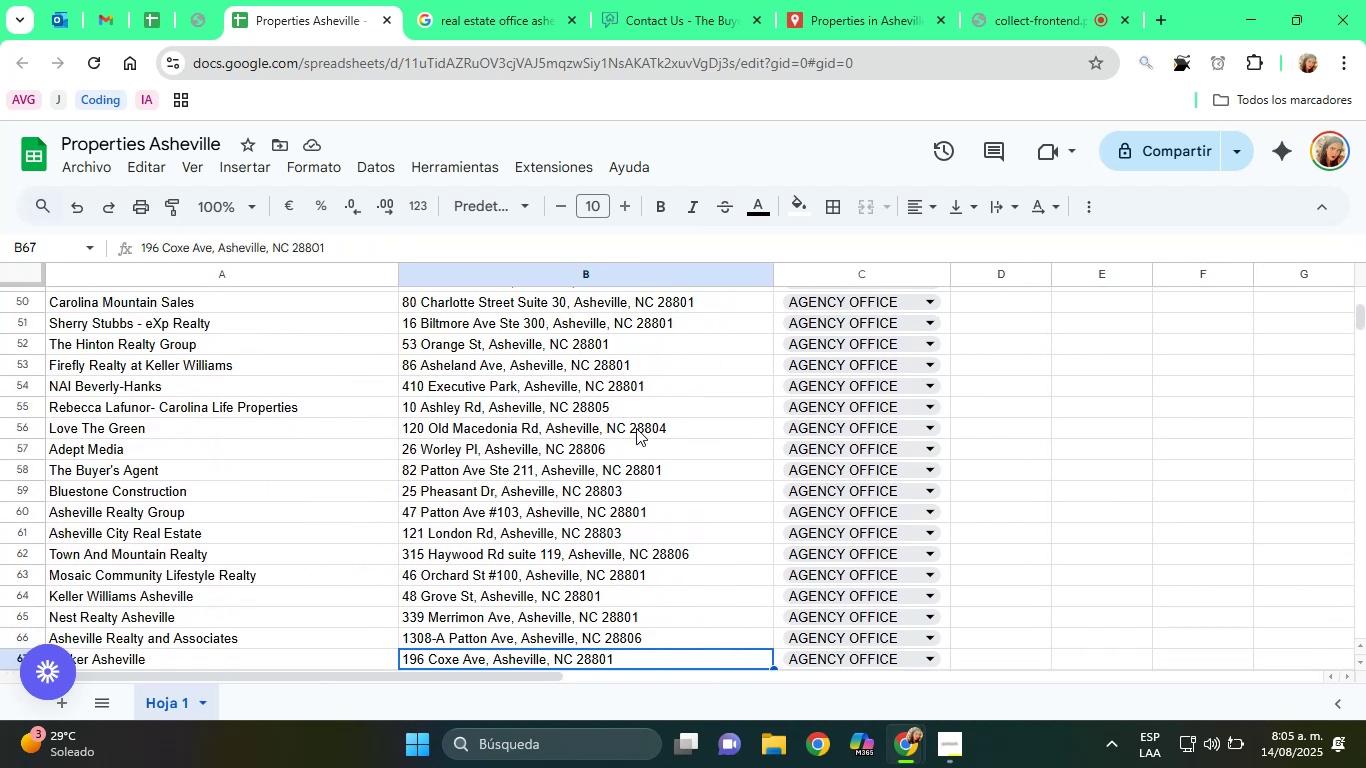 
key(ArrowDown)
 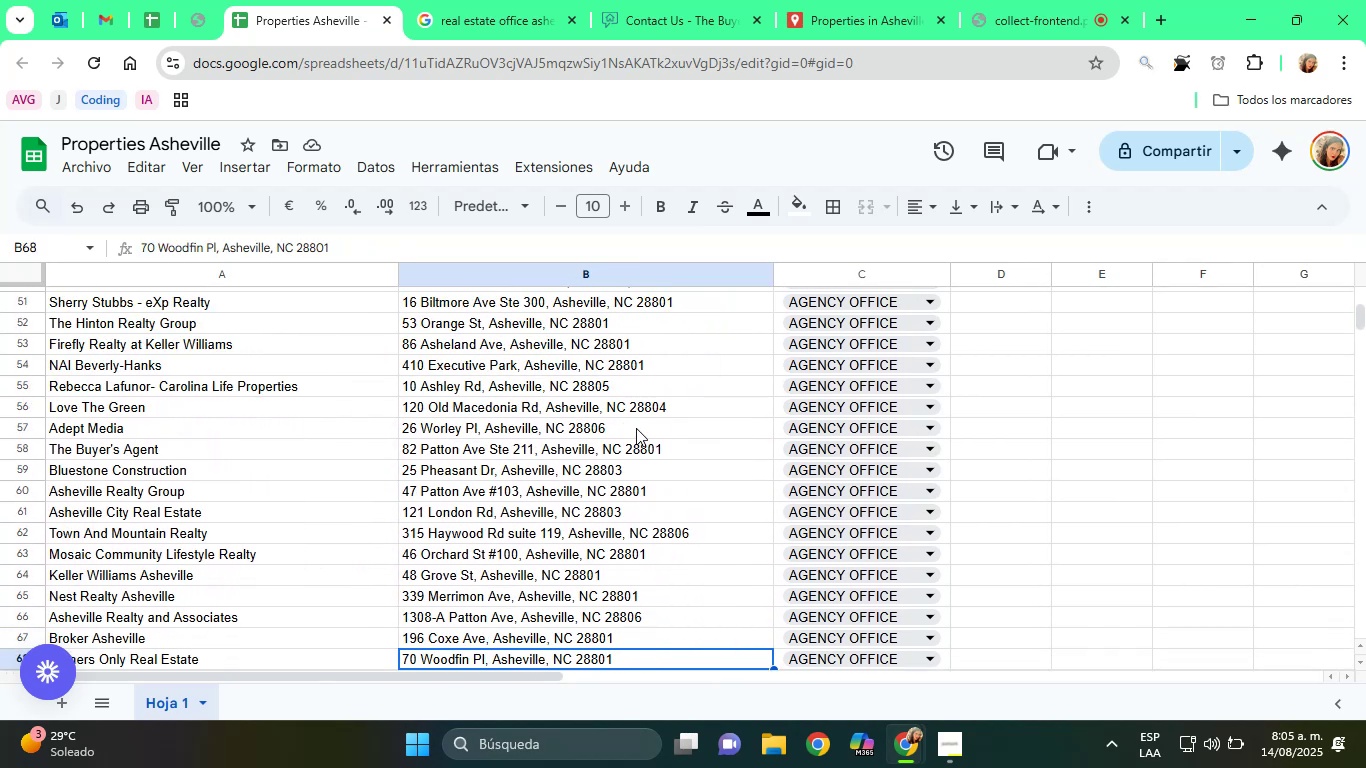 
key(ArrowDown)
 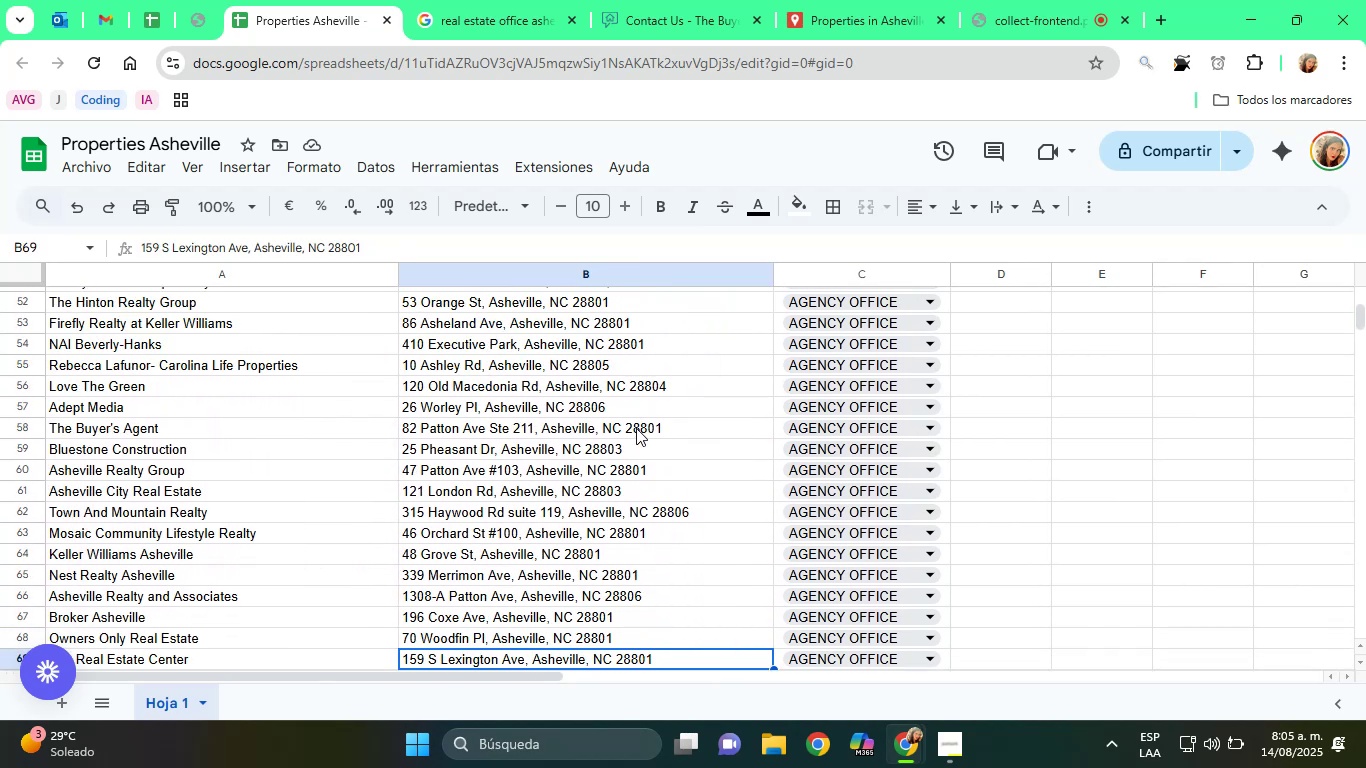 
key(ArrowDown)
 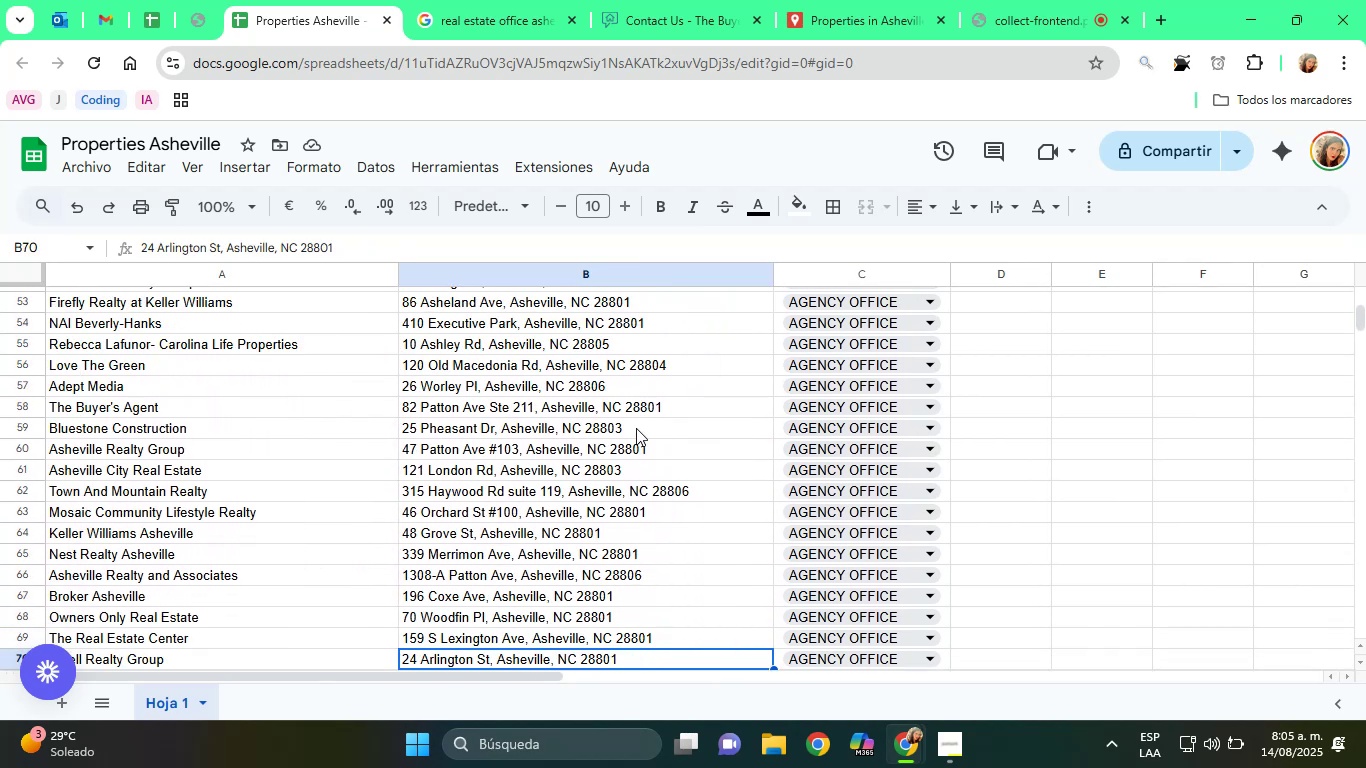 
key(ArrowDown)
 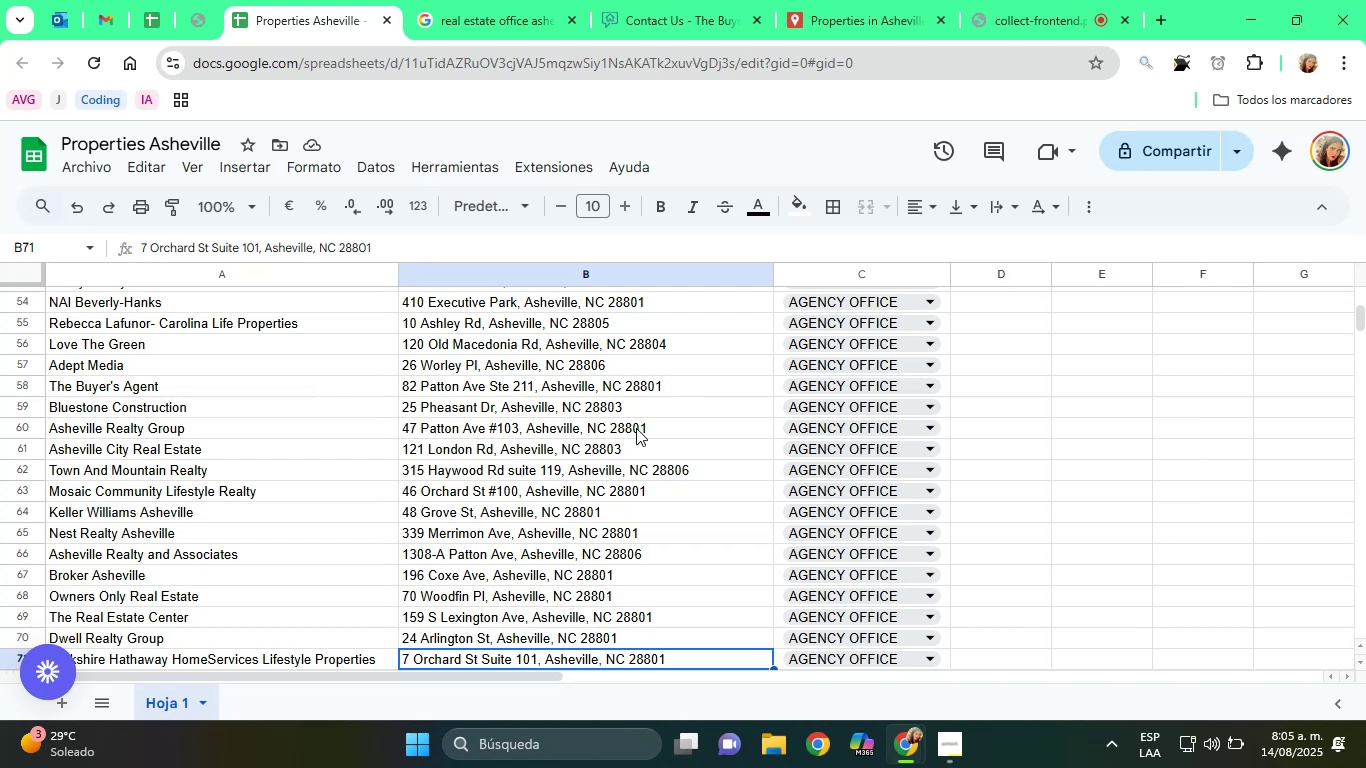 
key(ArrowDown)
 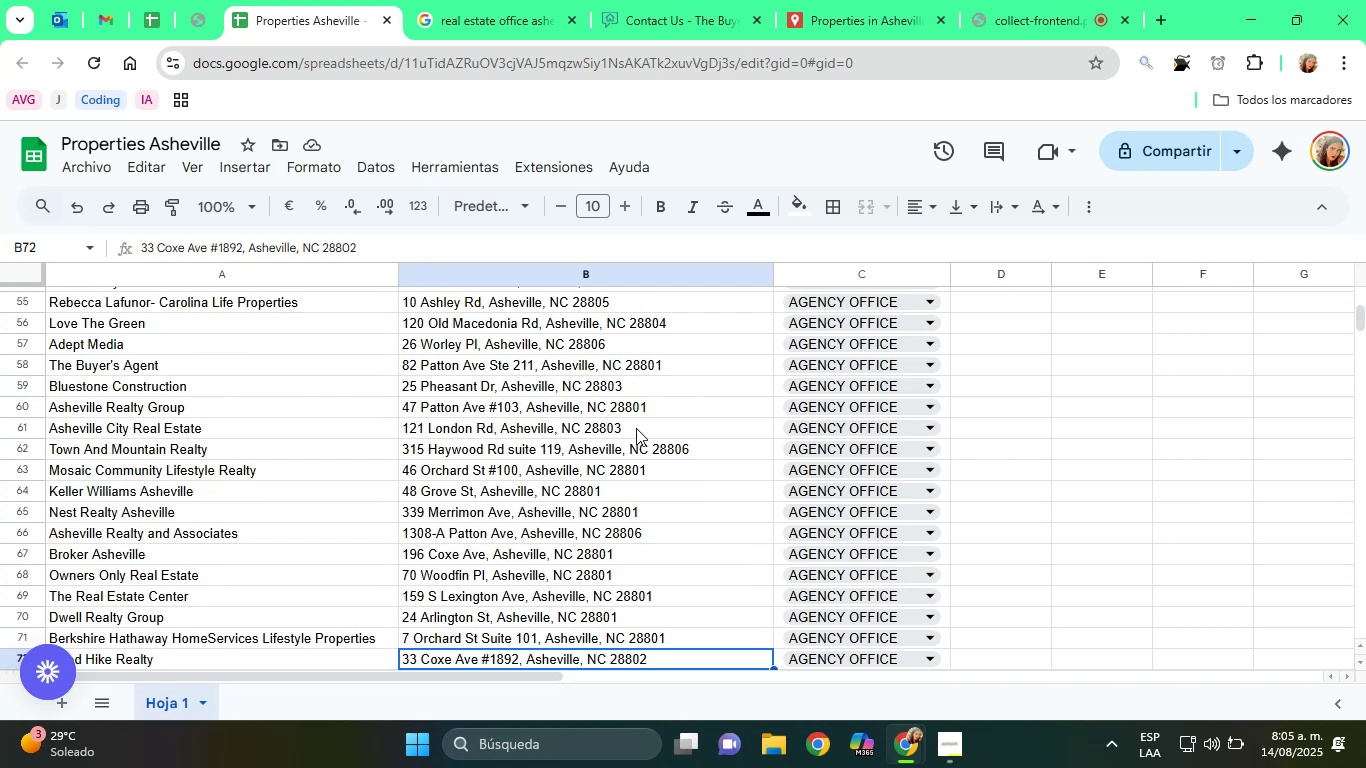 
key(ArrowDown)
 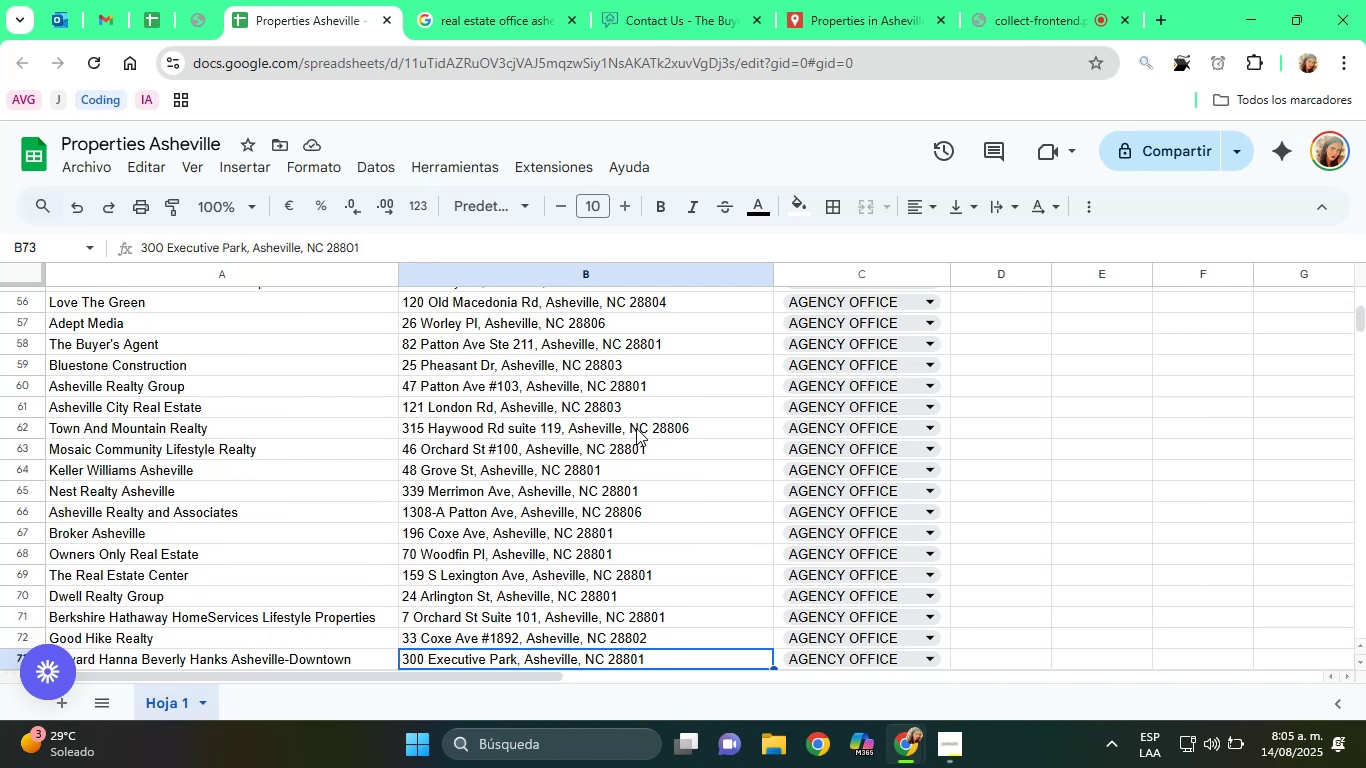 
key(ArrowDown)
 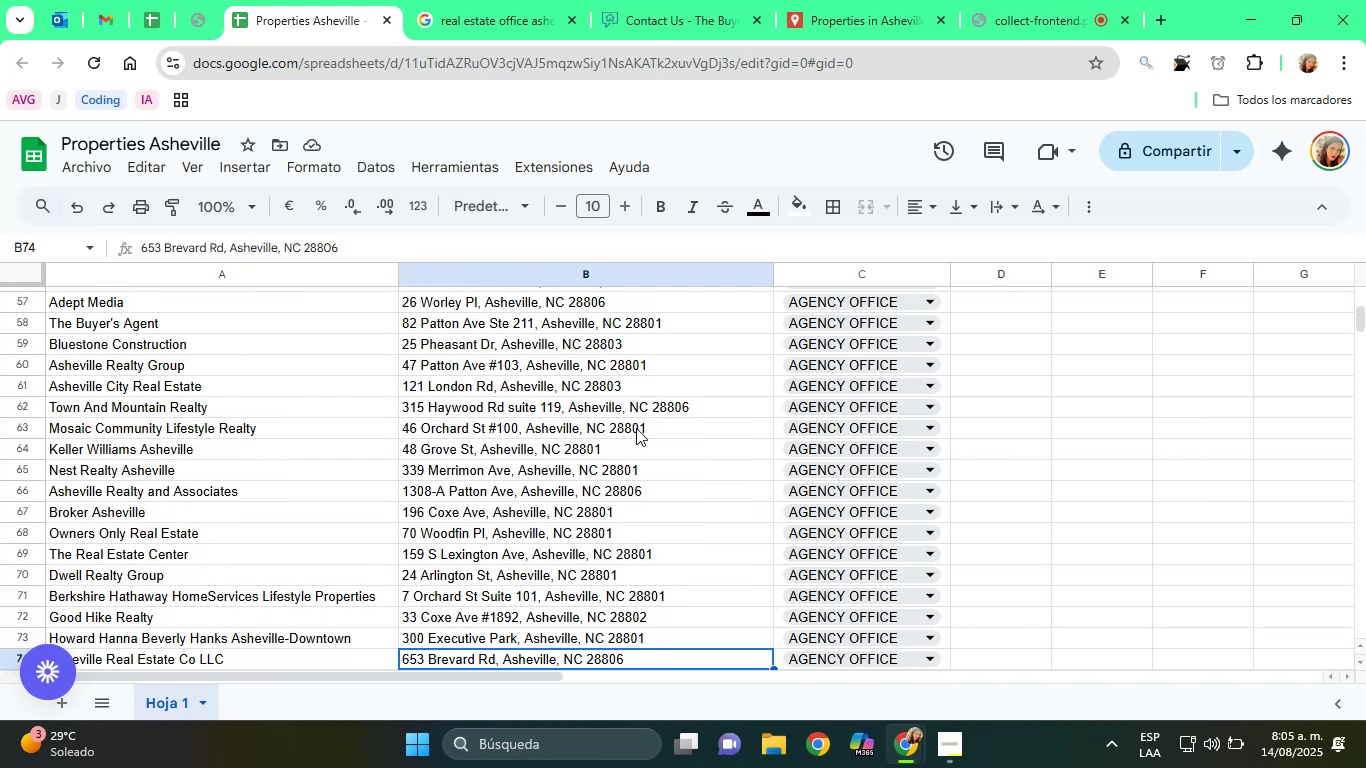 
key(ArrowDown)
 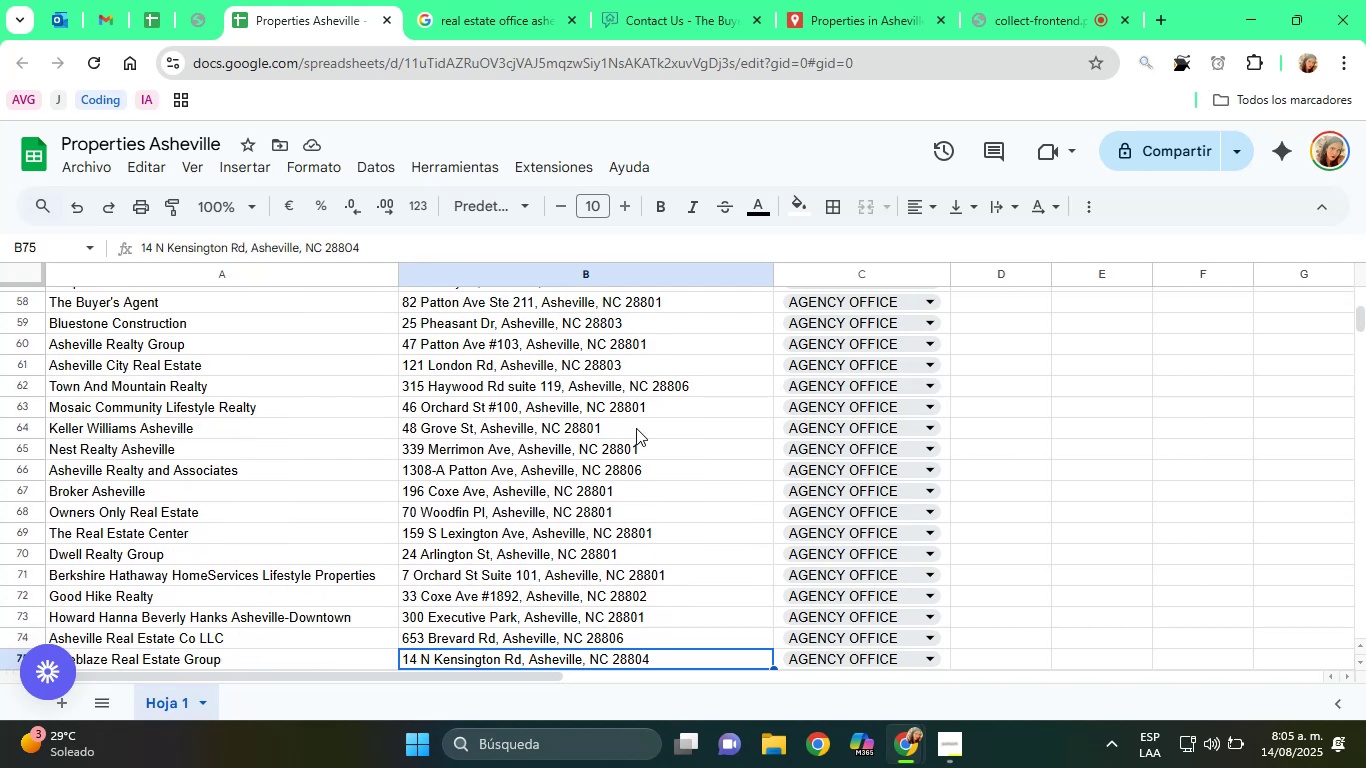 
key(ArrowDown)
 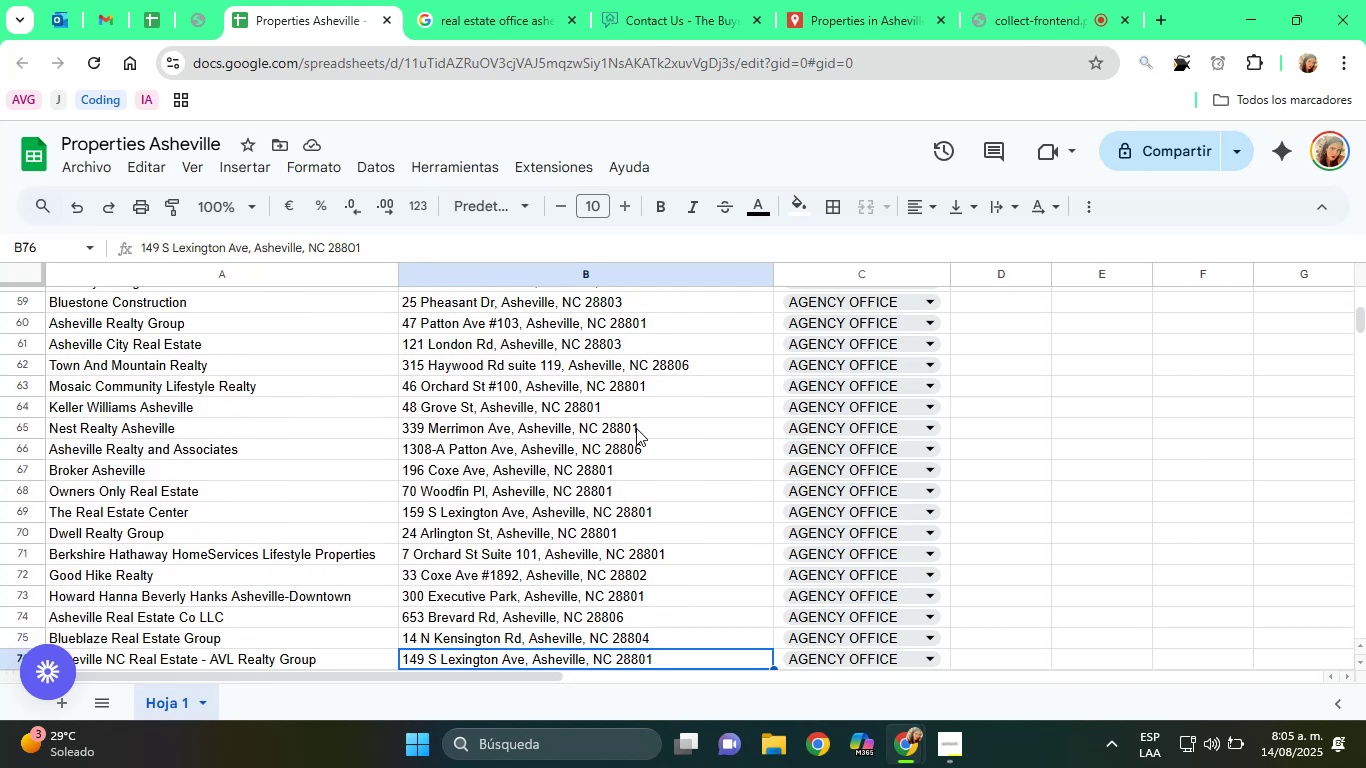 
key(ArrowDown)
 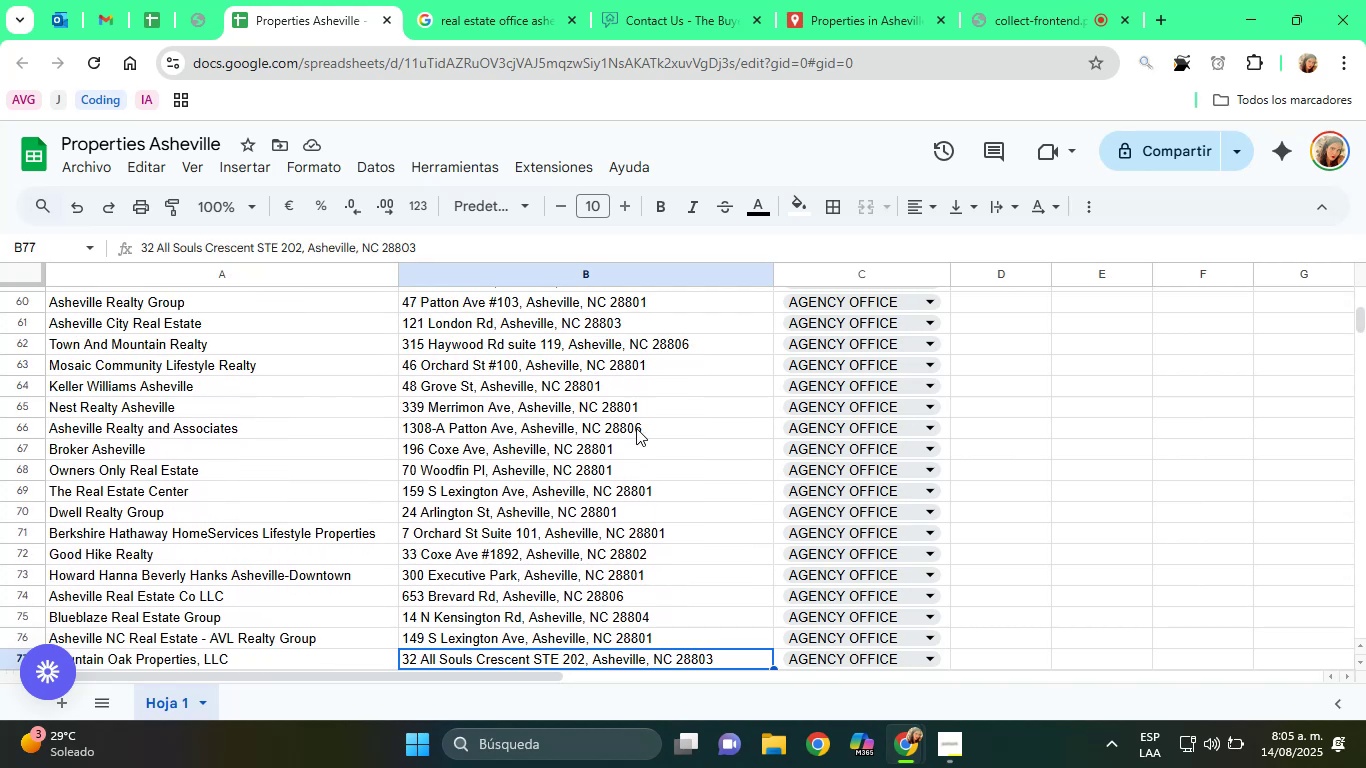 
key(ArrowDown)
 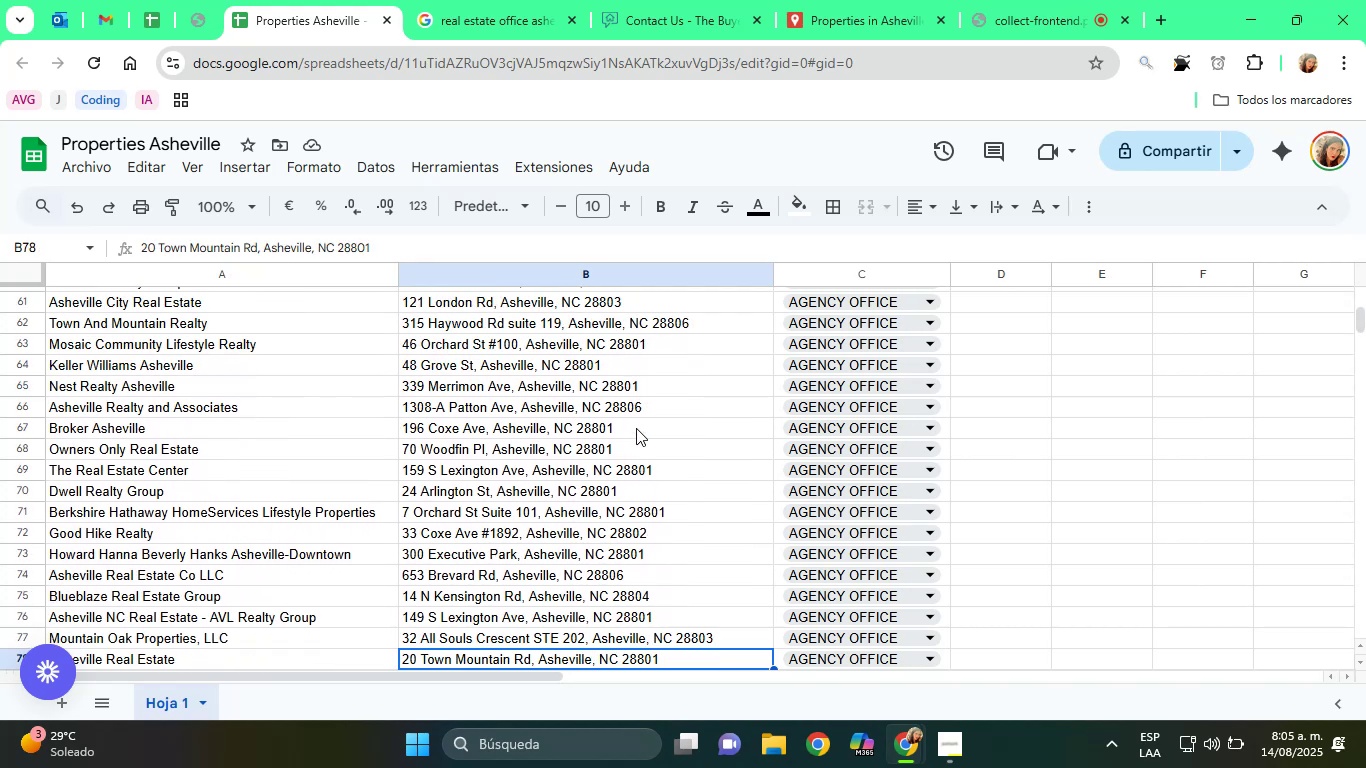 
key(ArrowDown)
 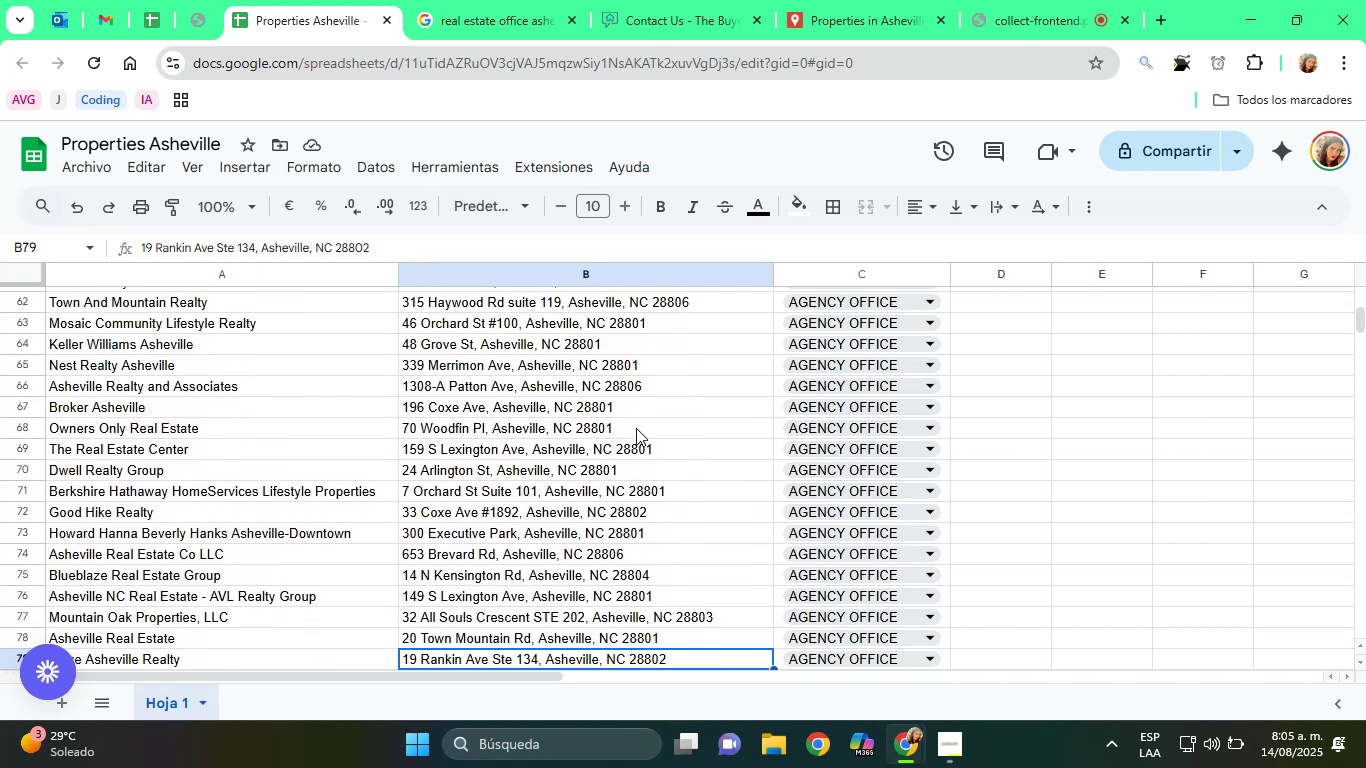 
key(ArrowDown)
 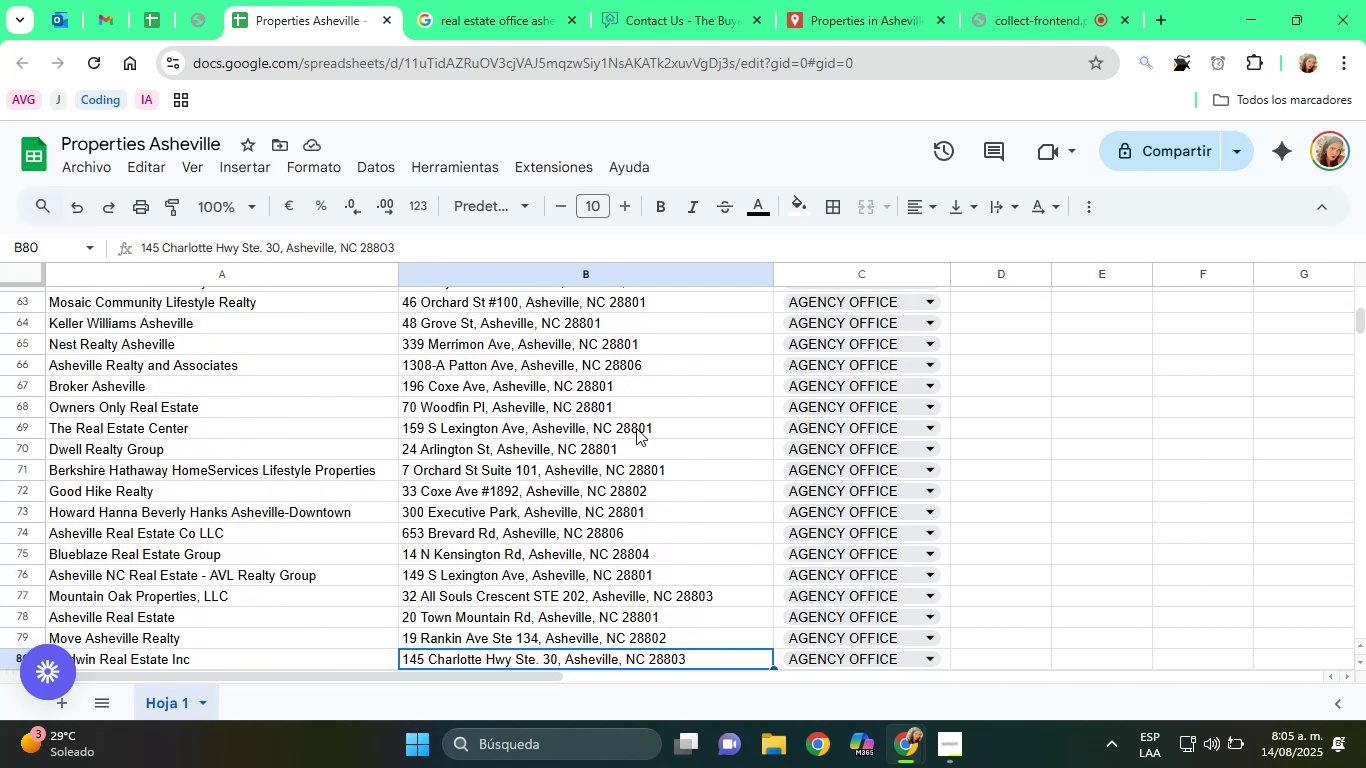 
key(ArrowDown)
 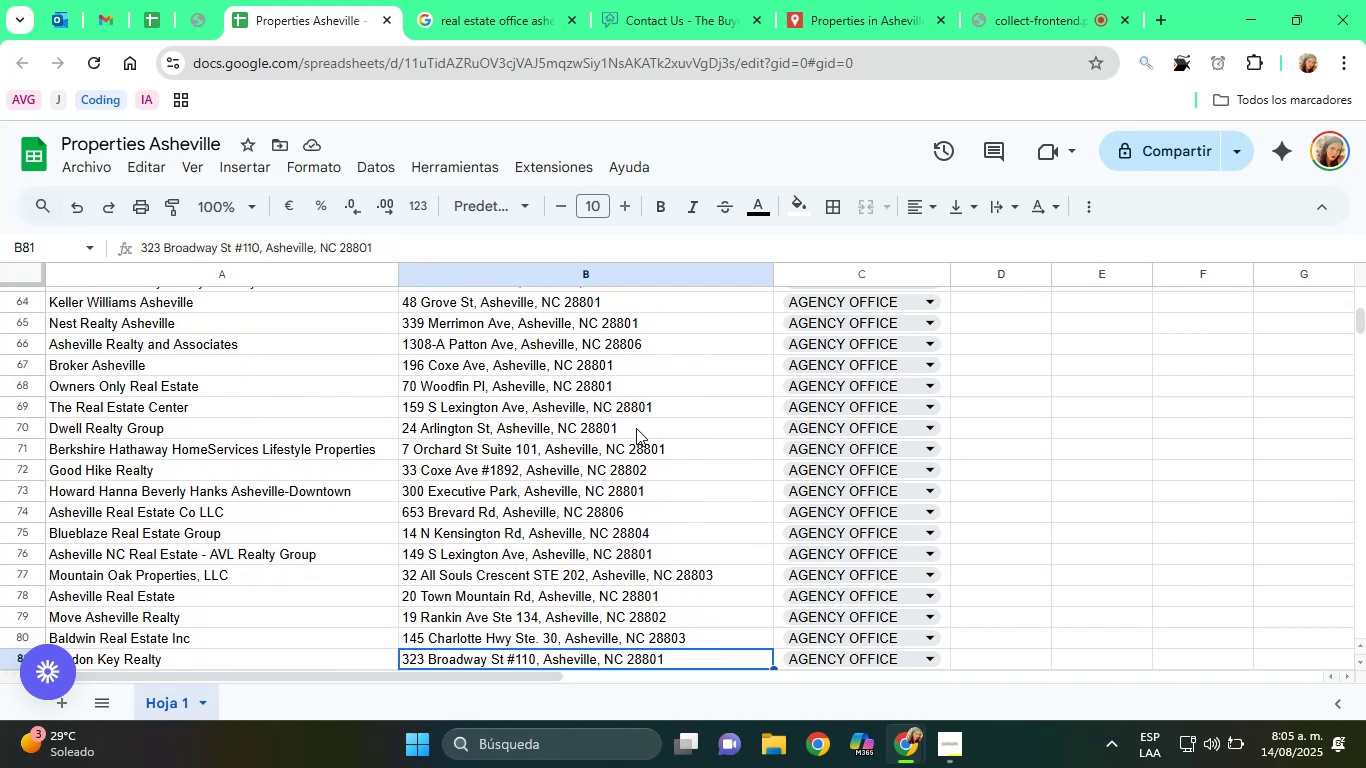 
key(ArrowDown)
 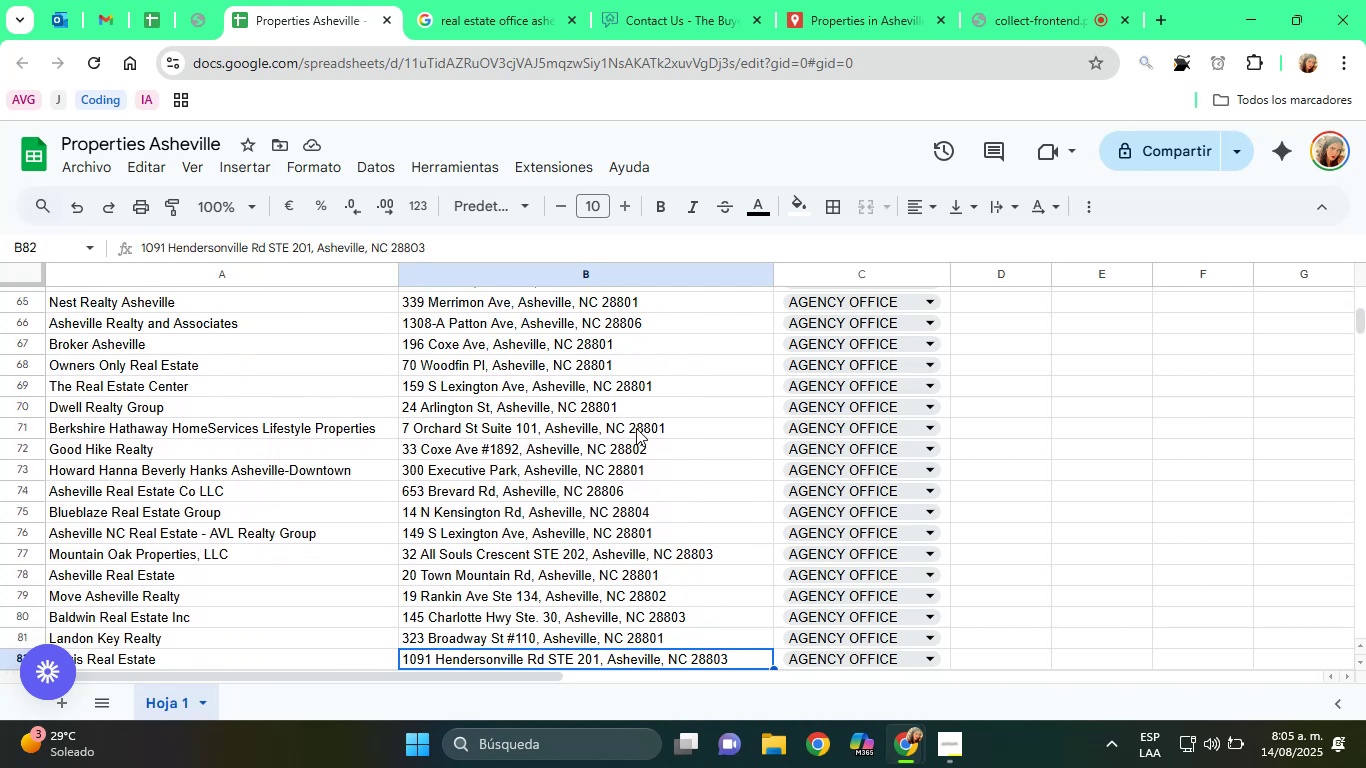 
key(ArrowDown)
 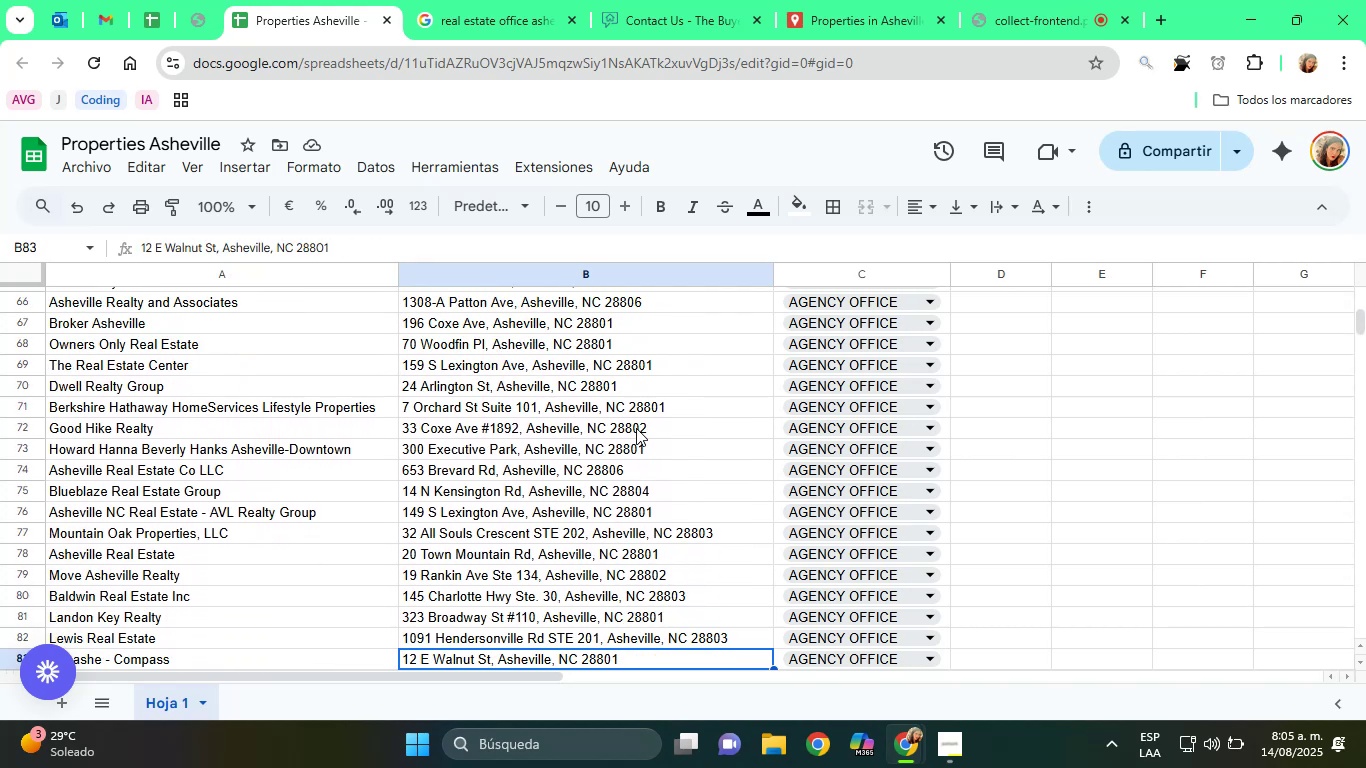 
key(ArrowDown)
 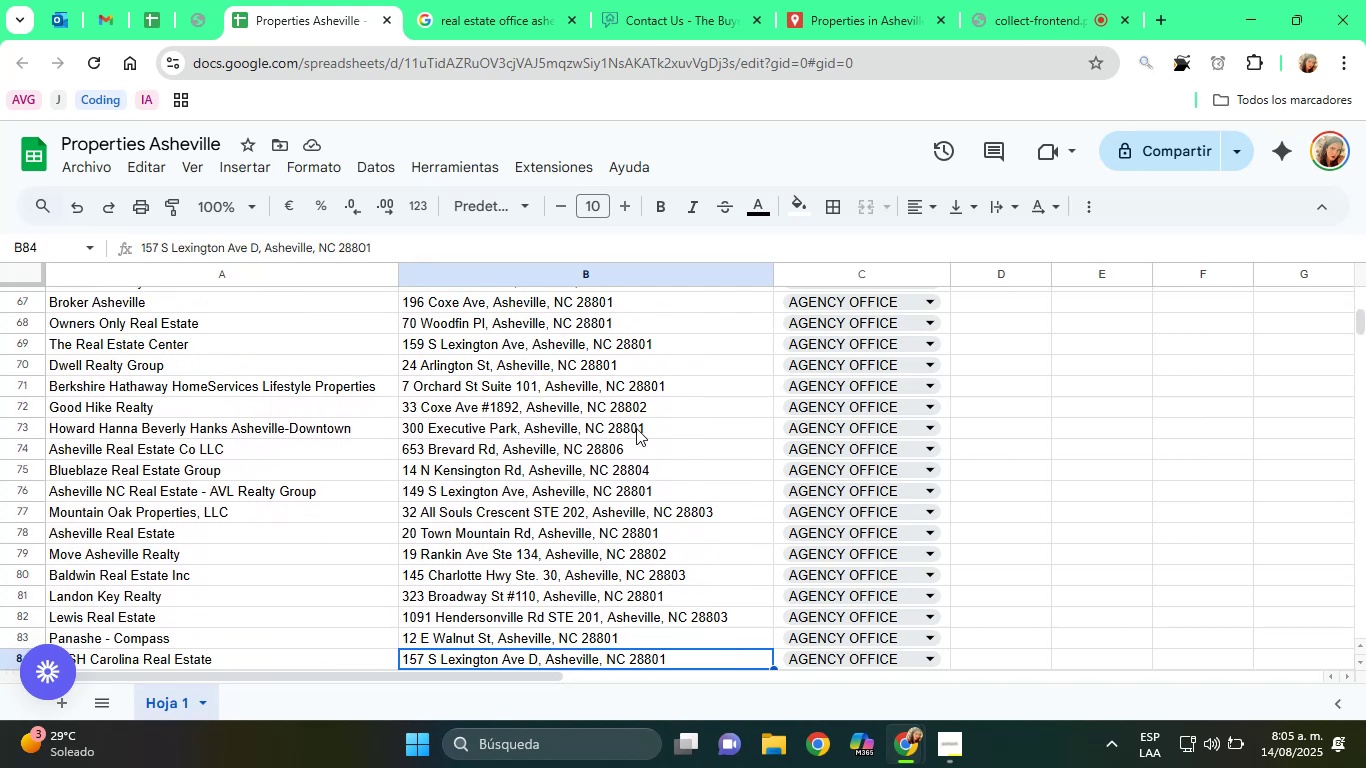 
key(ArrowDown)
 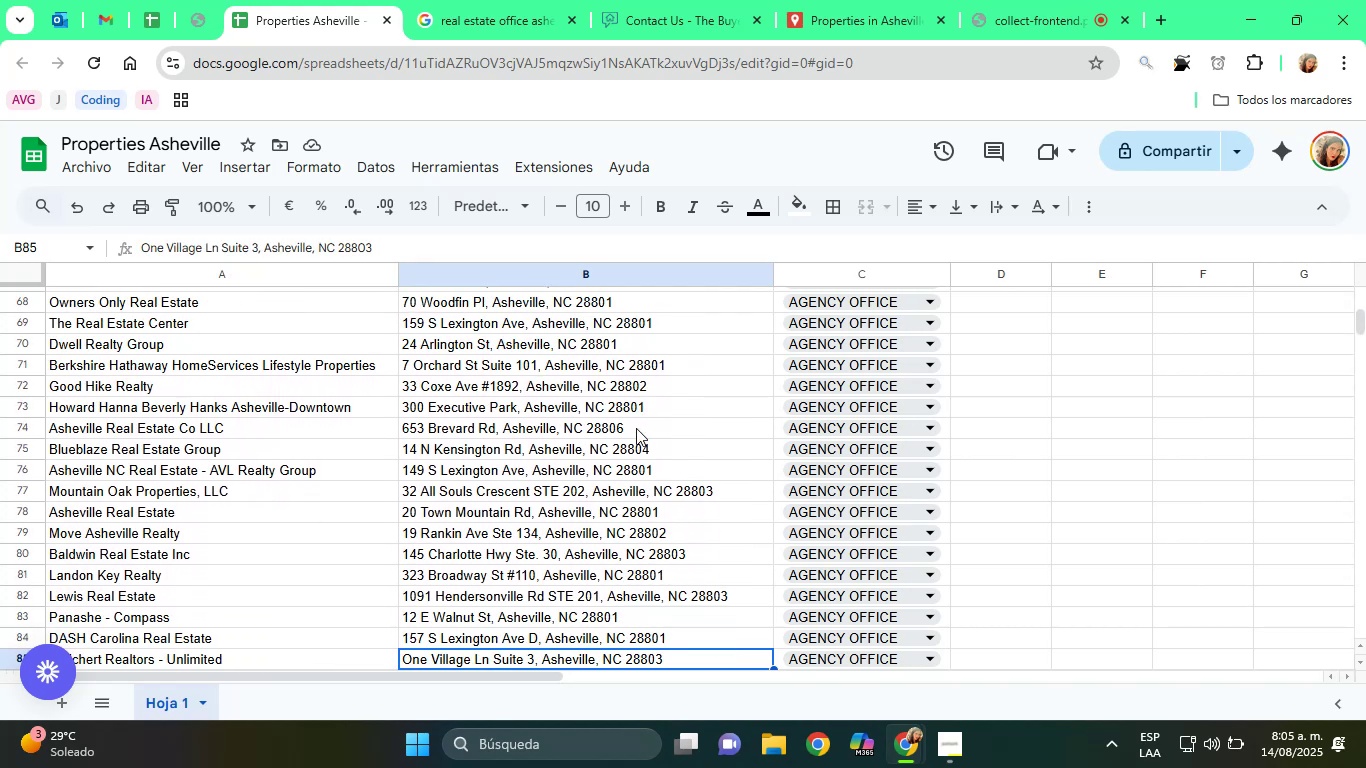 
key(ArrowDown)
 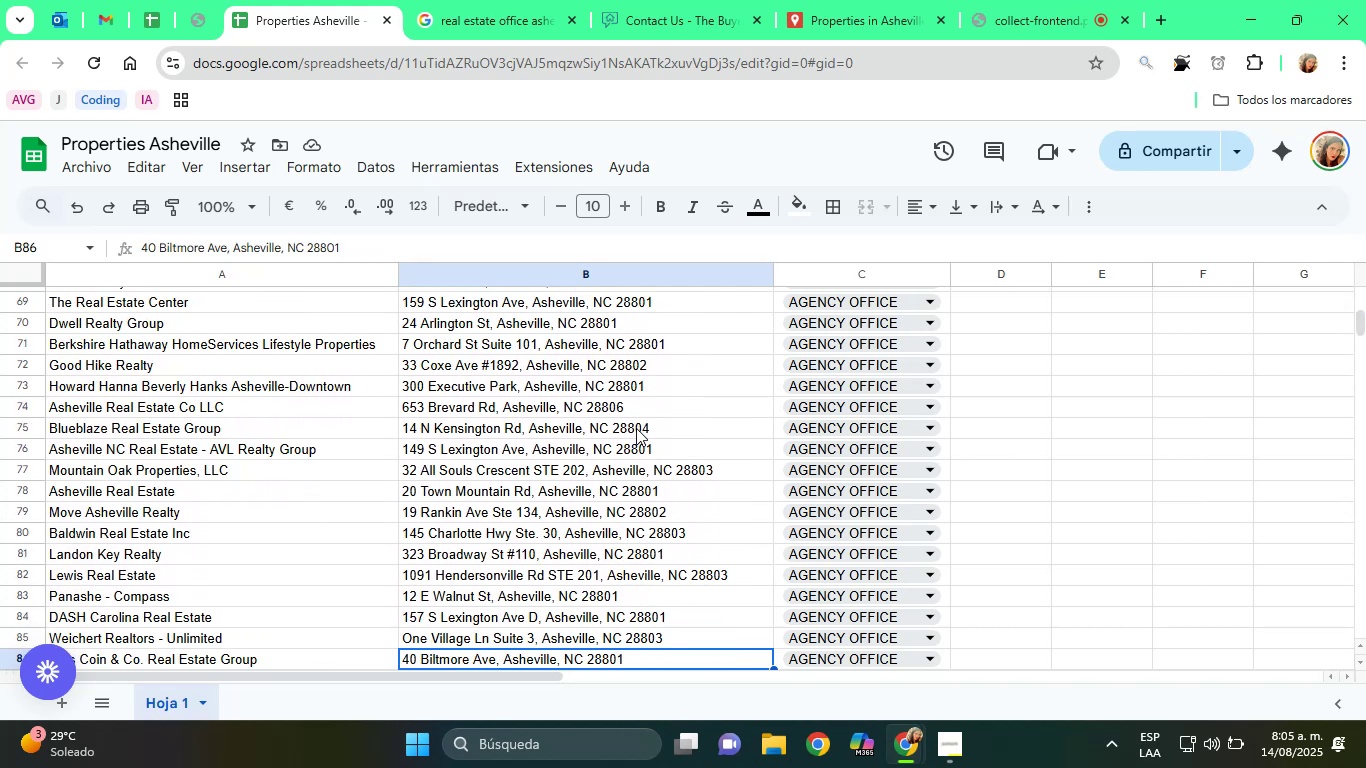 
key(ArrowDown)
 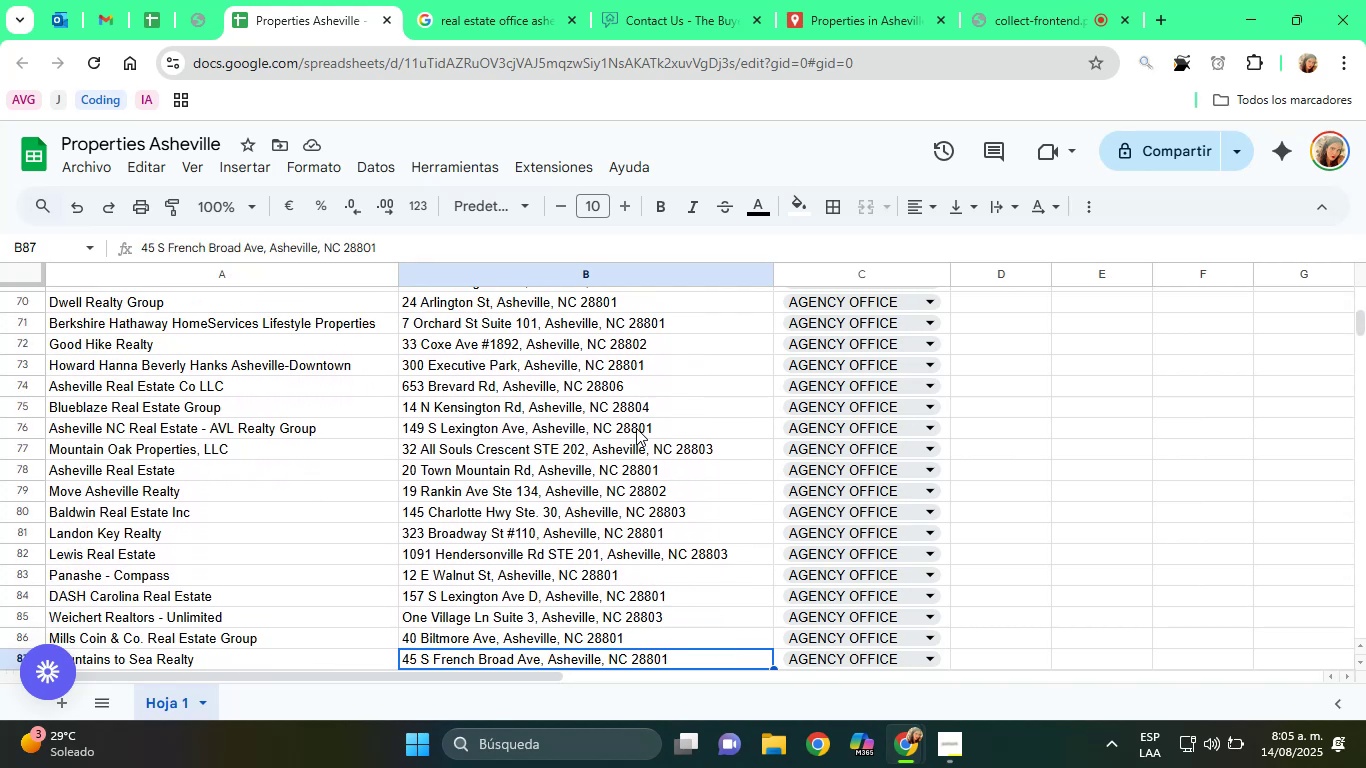 
key(ArrowDown)
 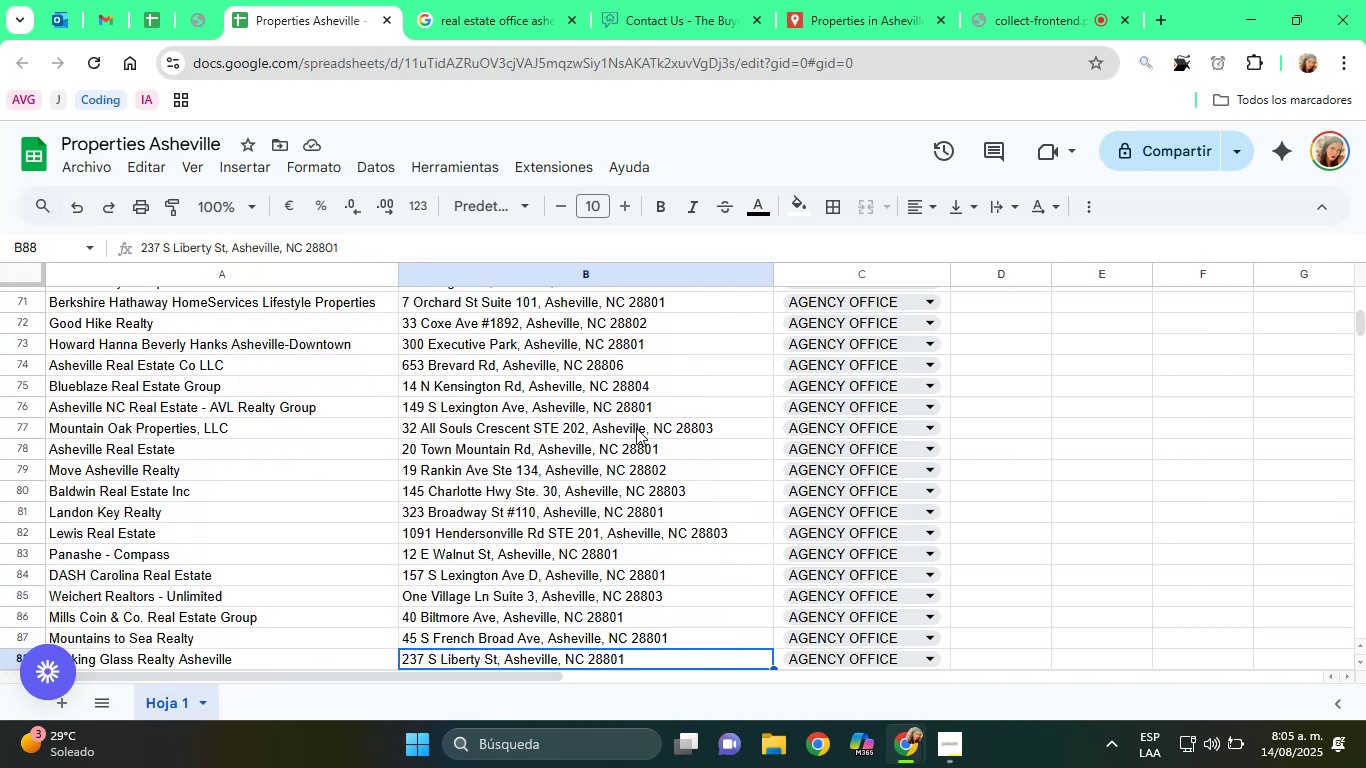 
key(ArrowDown)
 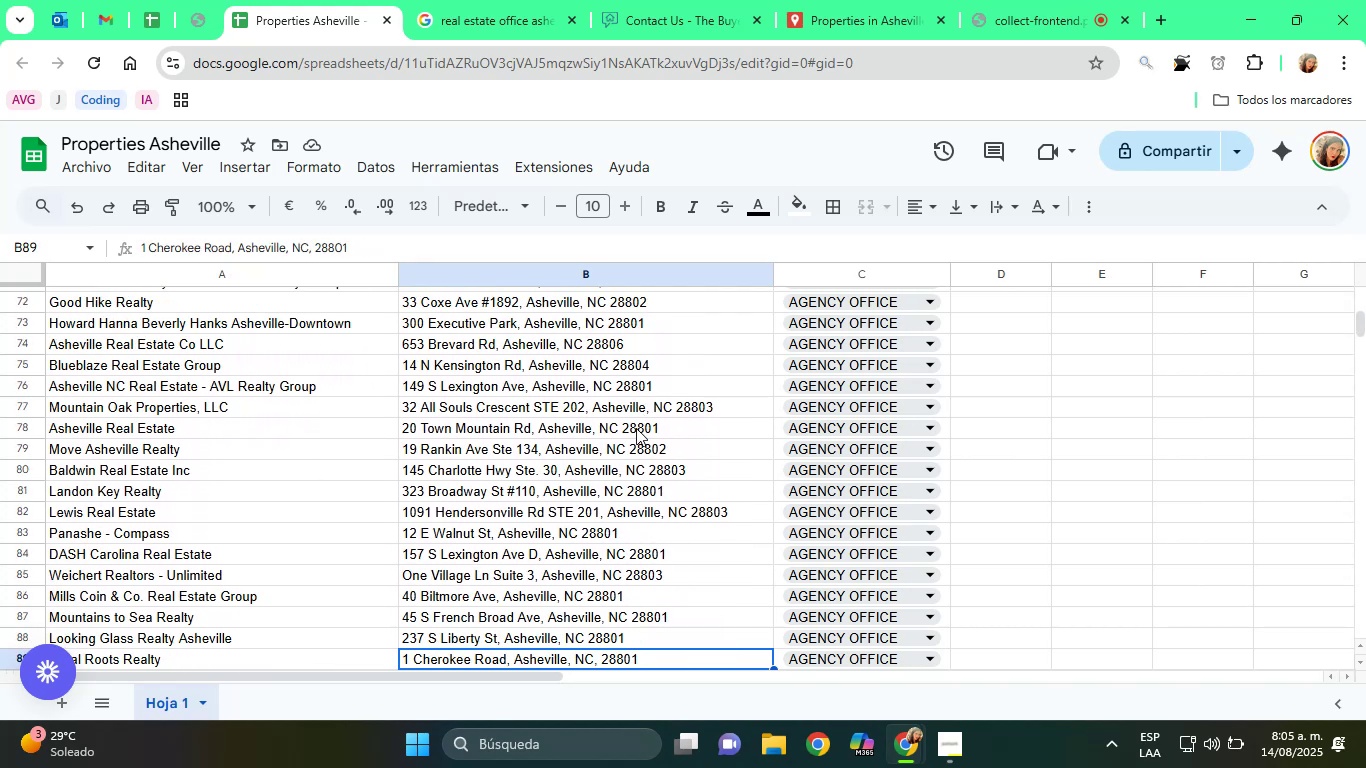 
key(ArrowDown)
 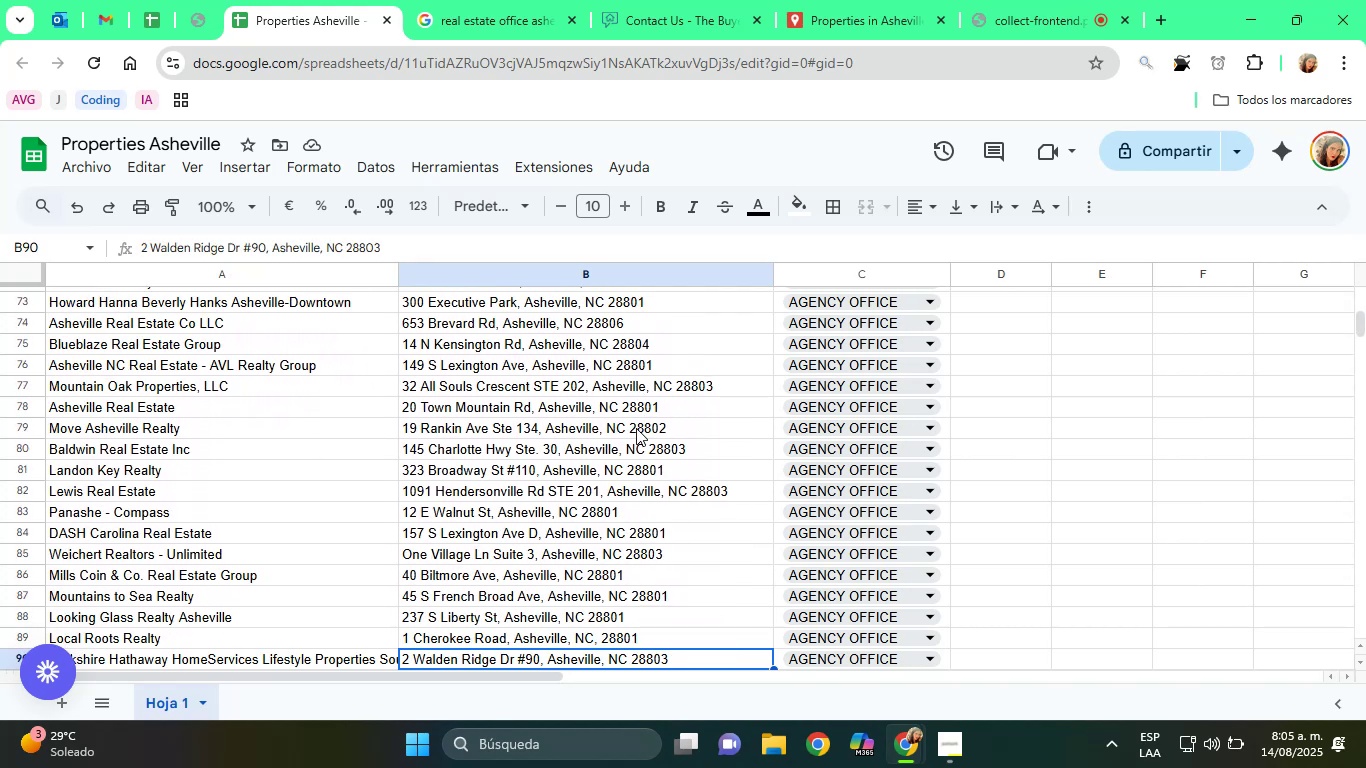 
key(ArrowDown)
 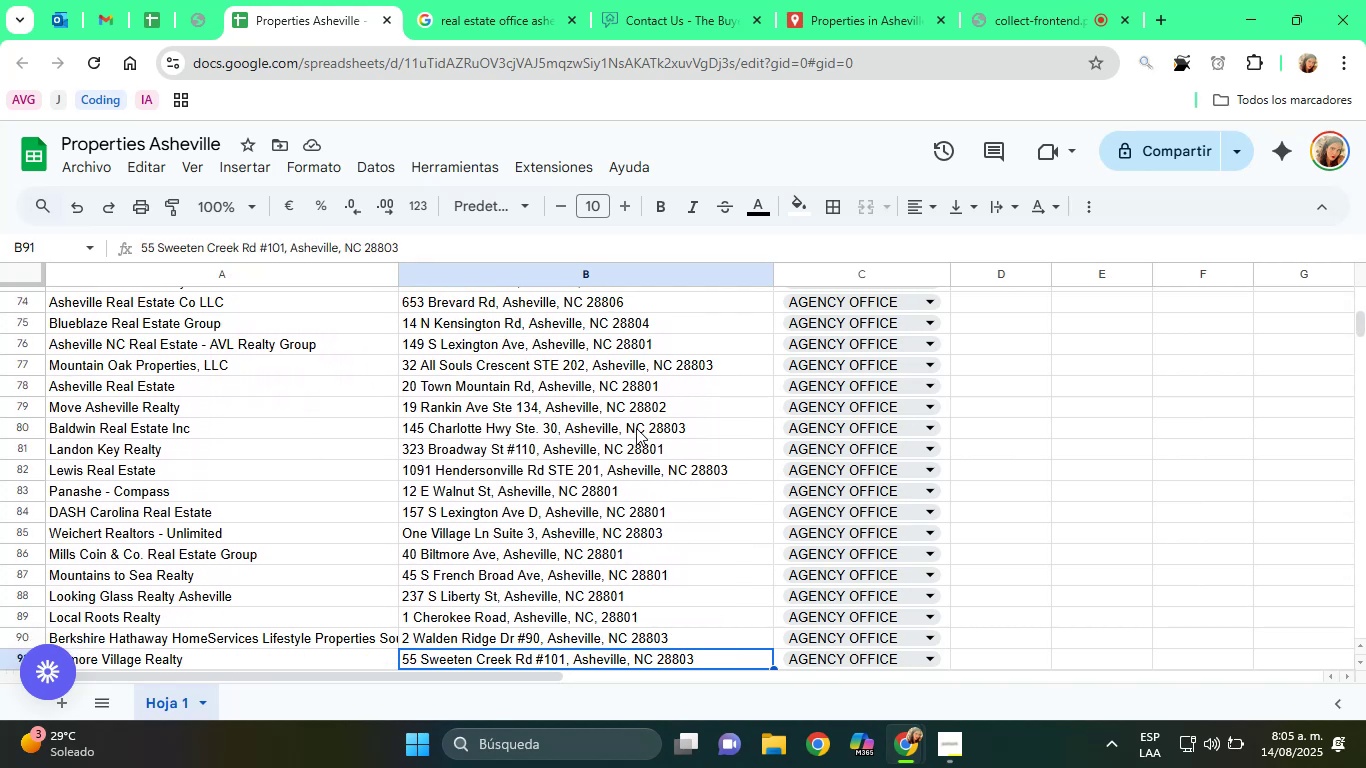 
key(ArrowDown)
 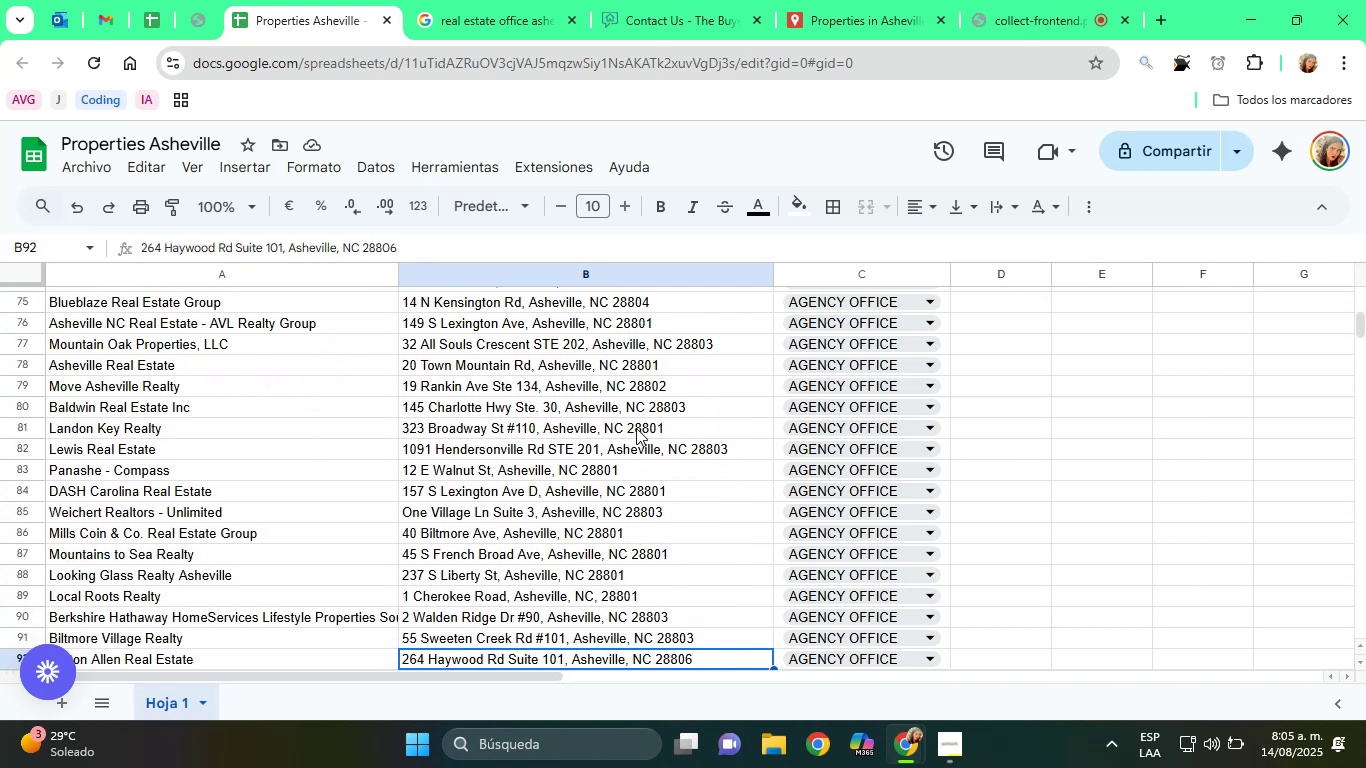 
key(ArrowDown)
 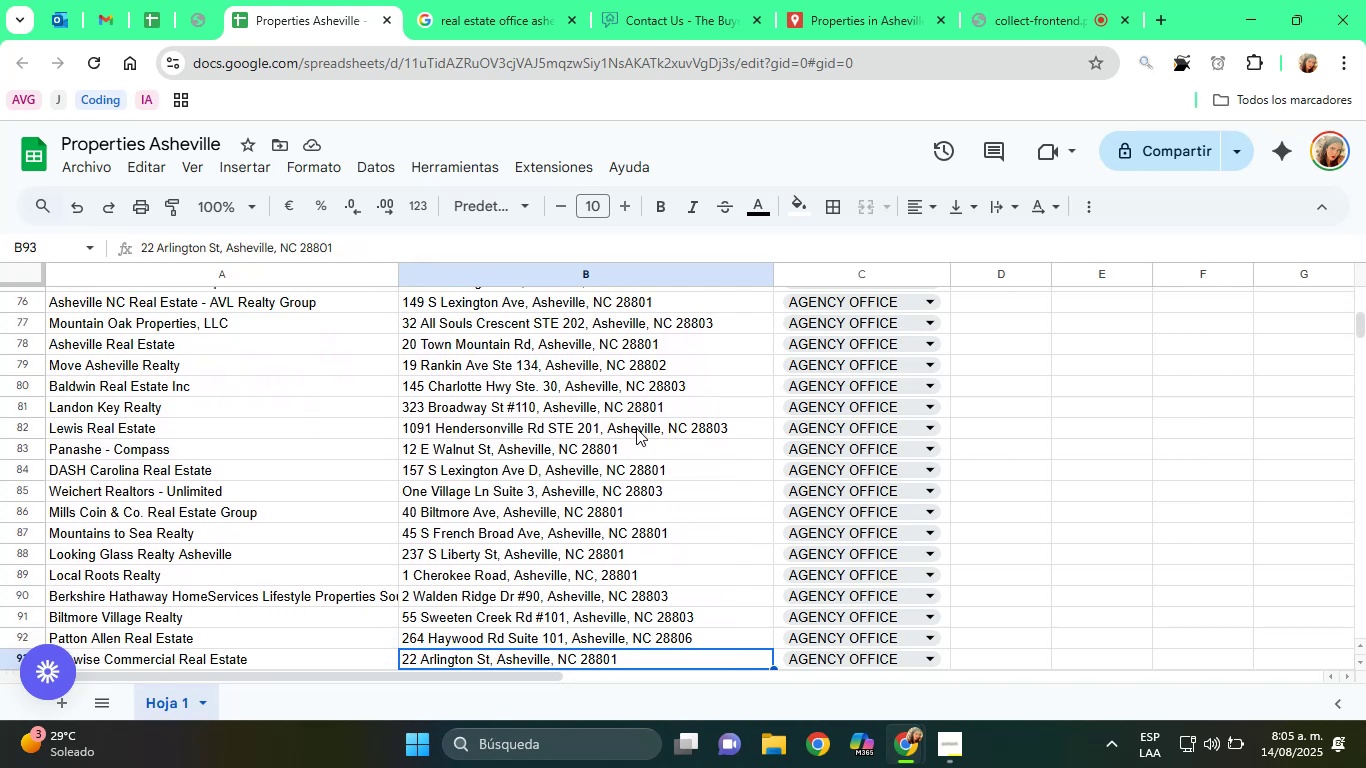 
key(ArrowDown)
 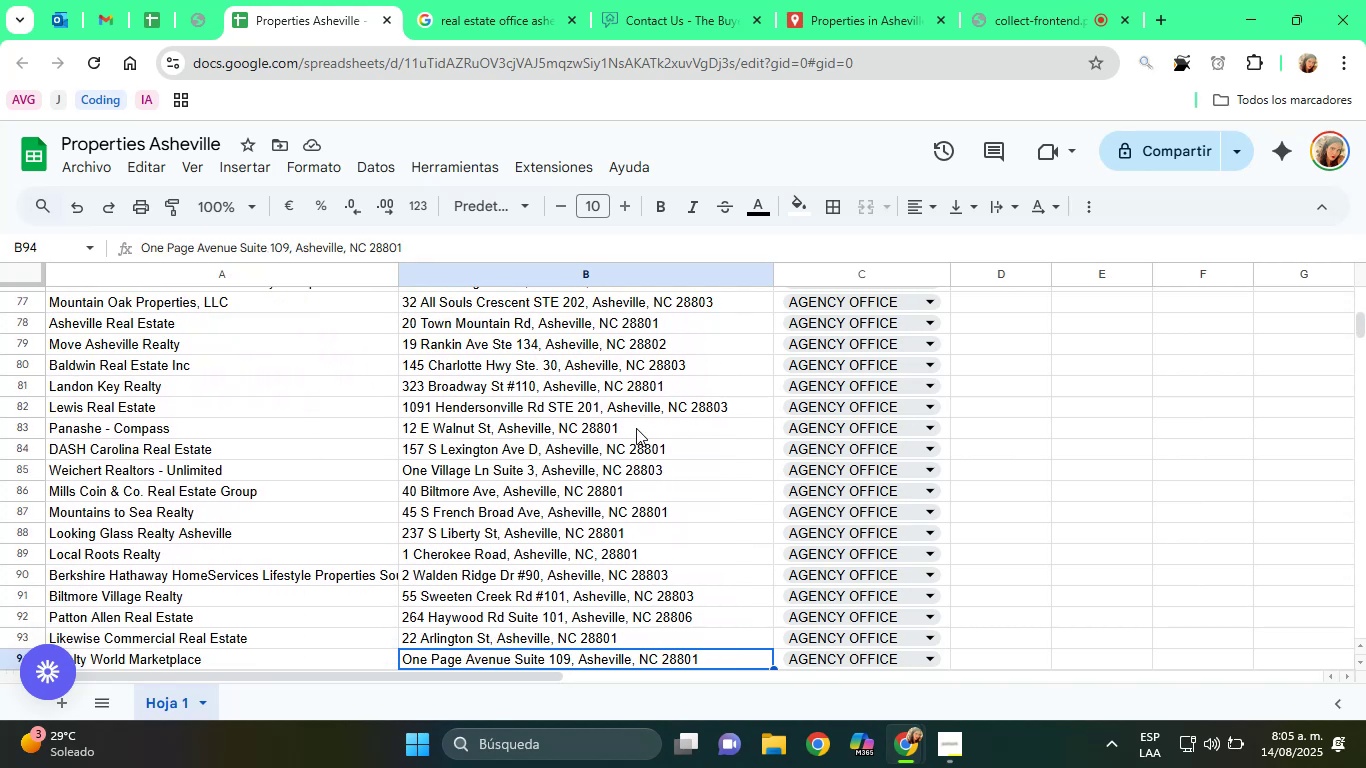 
key(ArrowDown)
 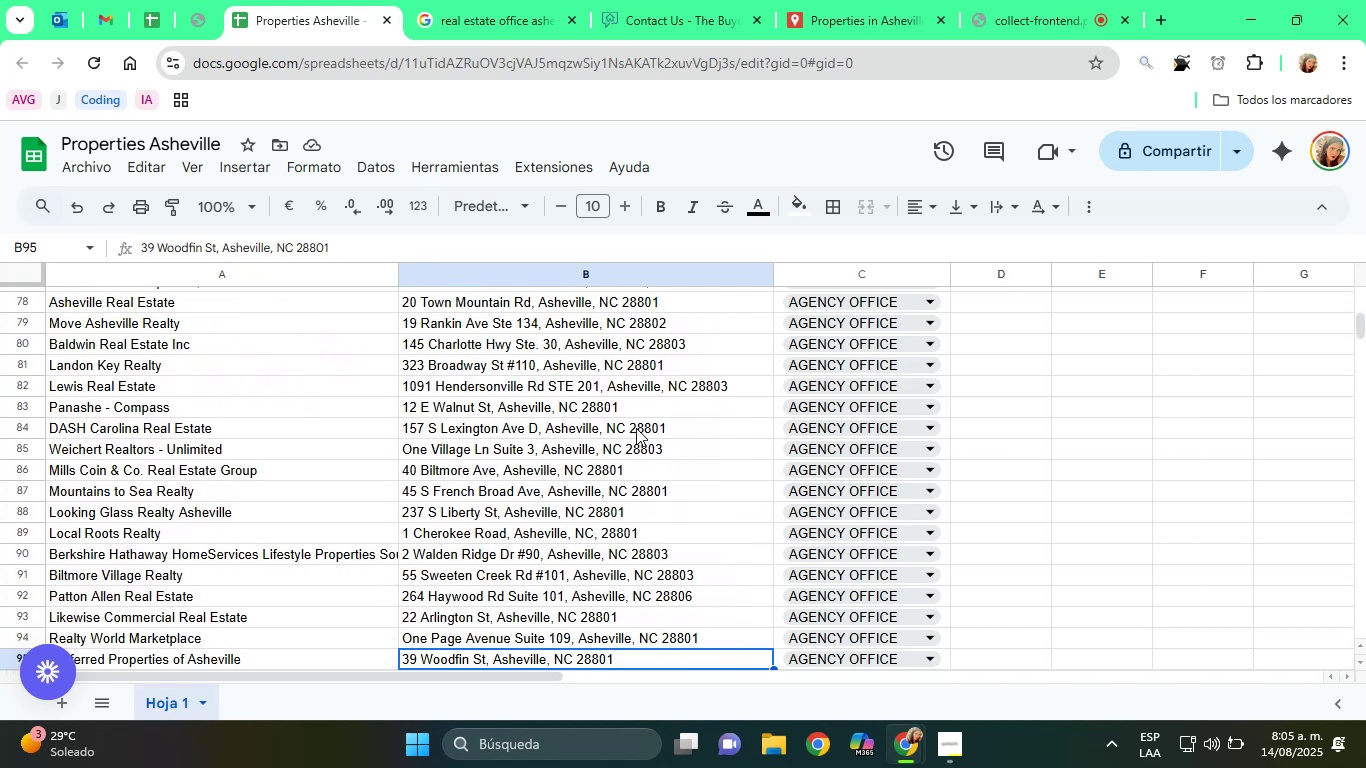 
key(ArrowDown)
 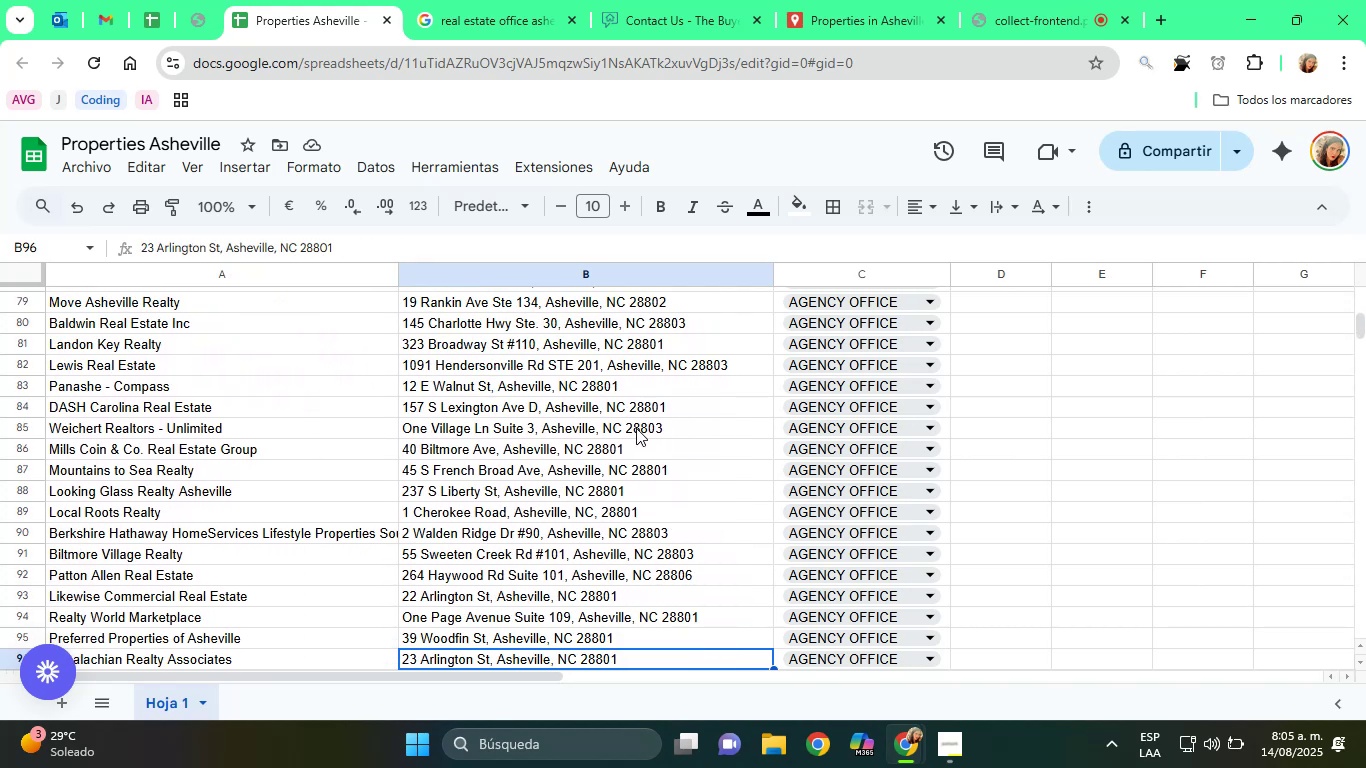 
key(ArrowDown)
 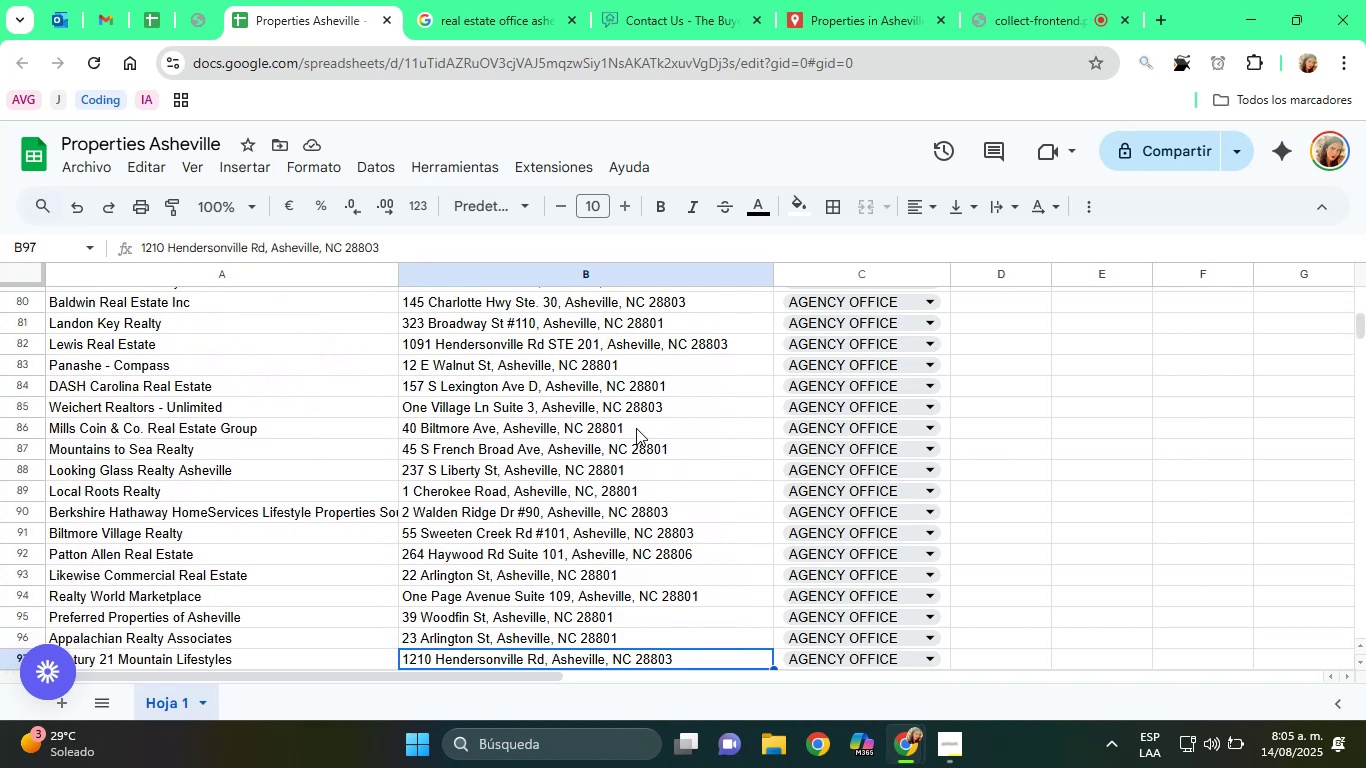 
key(ArrowDown)
 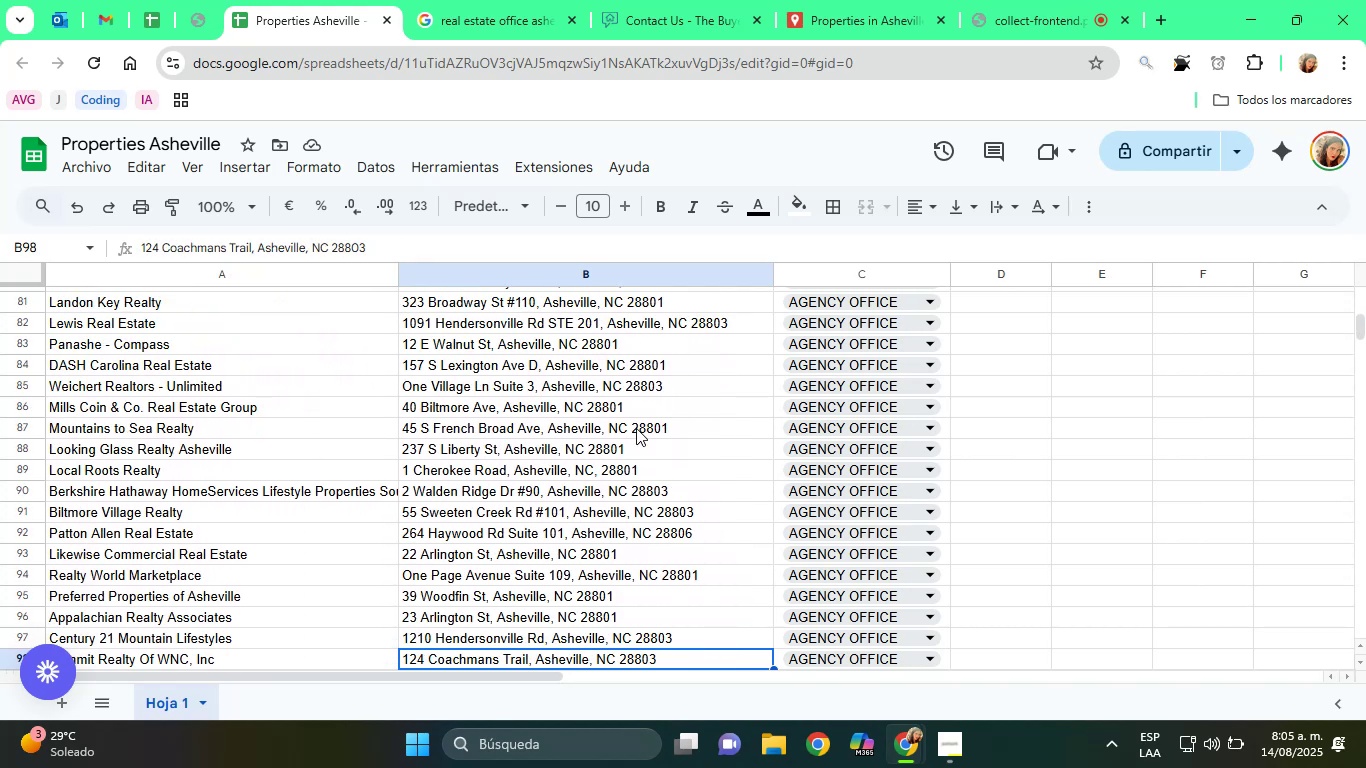 
key(ArrowDown)
 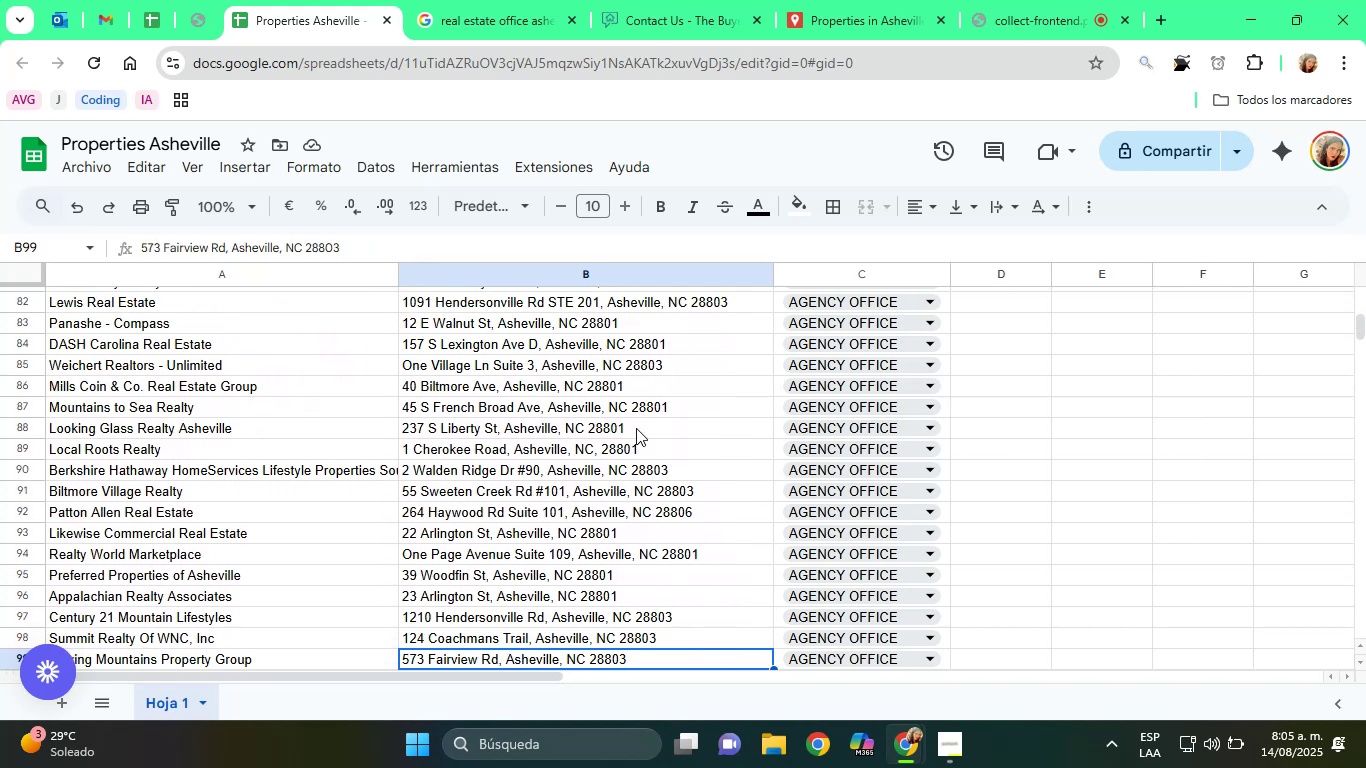 
key(ArrowDown)
 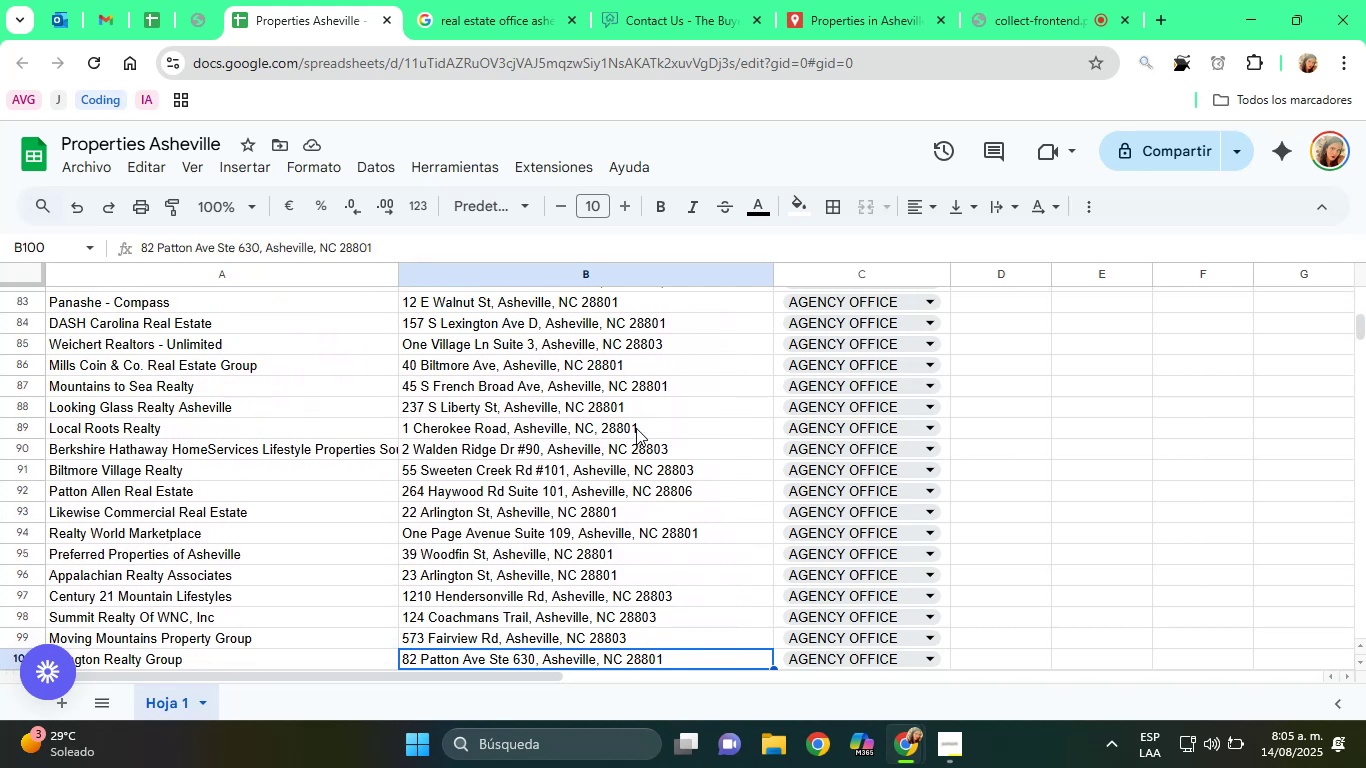 
key(ArrowDown)
 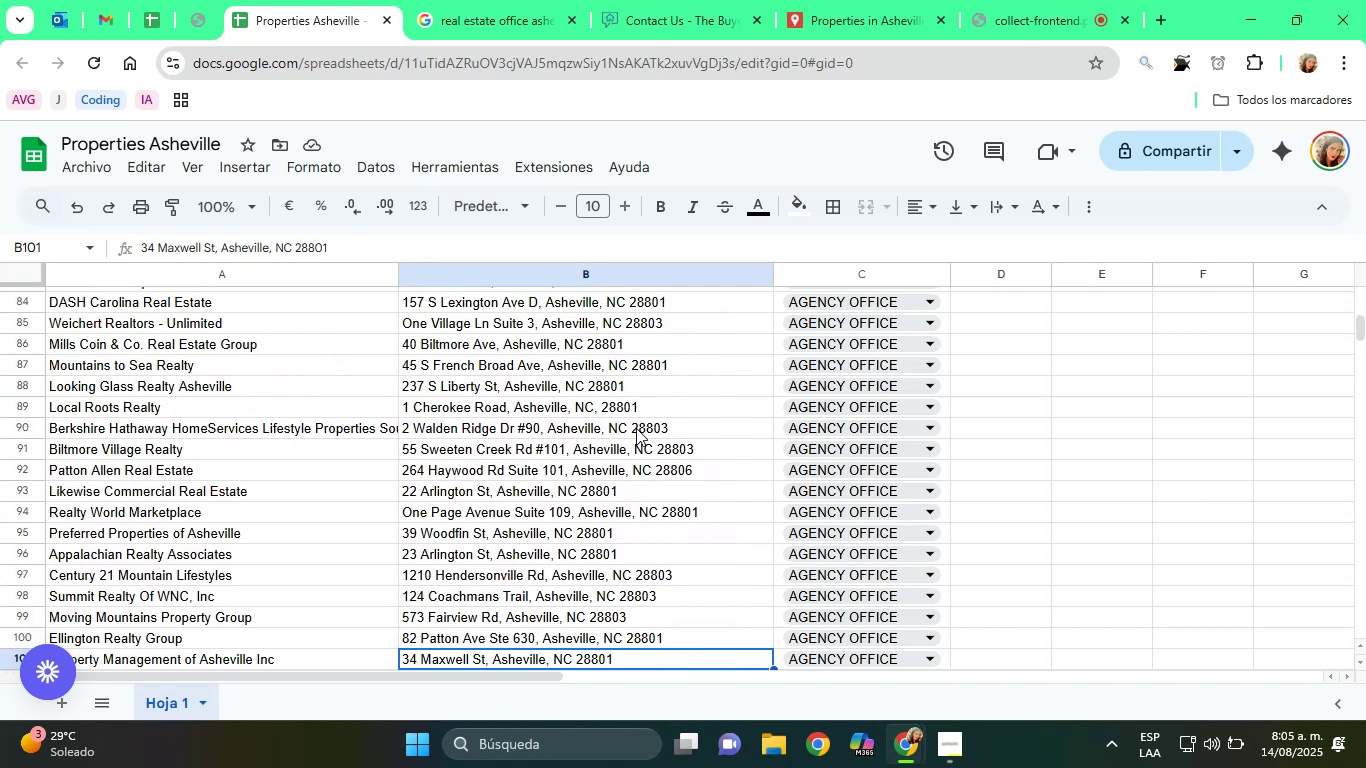 
key(ArrowDown)
 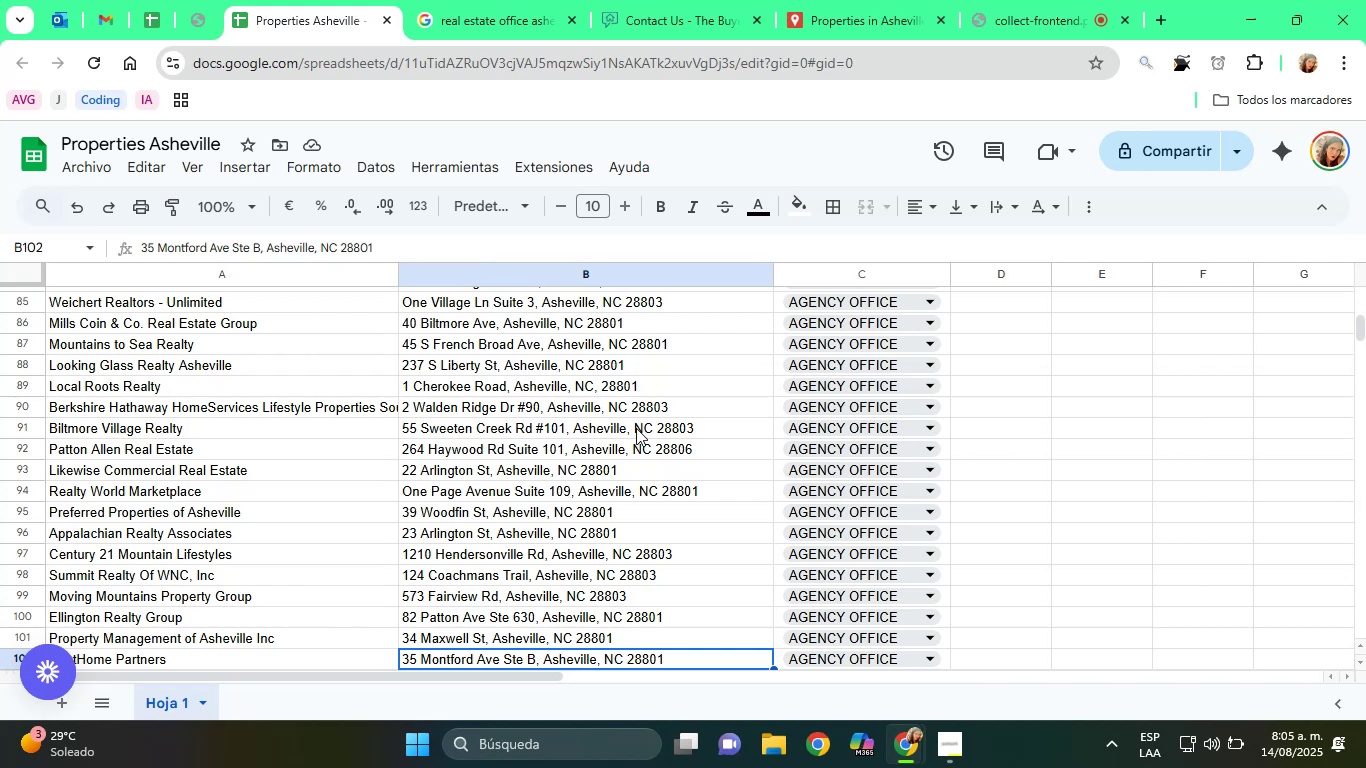 
key(ArrowDown)
 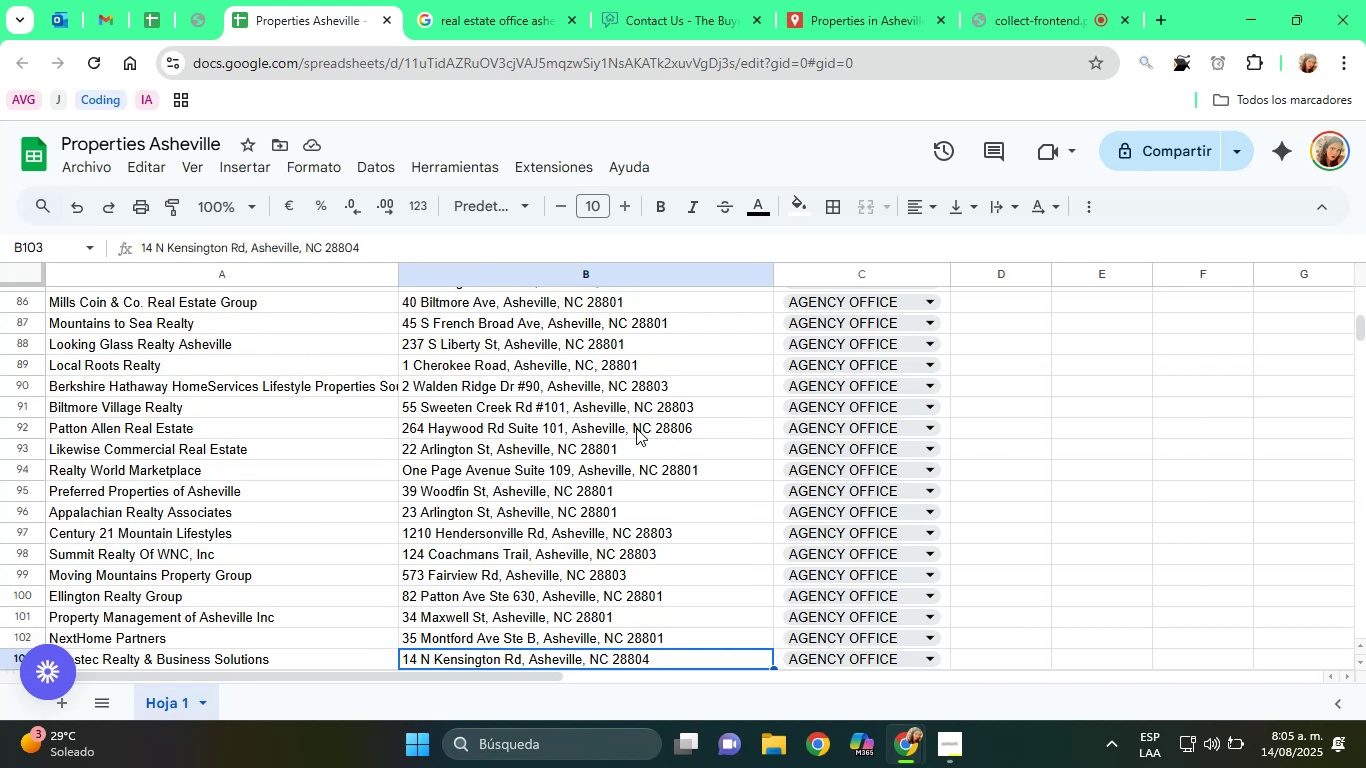 
key(ArrowDown)
 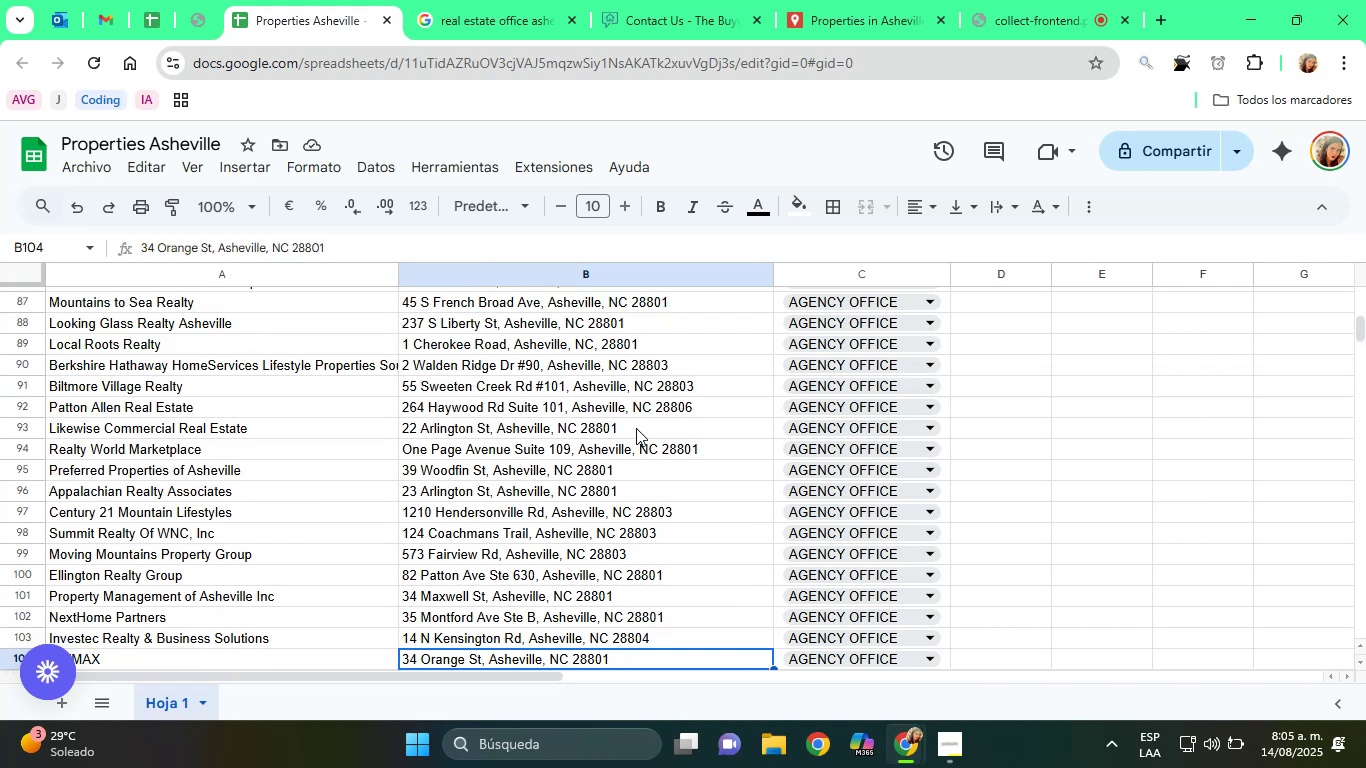 
key(ArrowDown)
 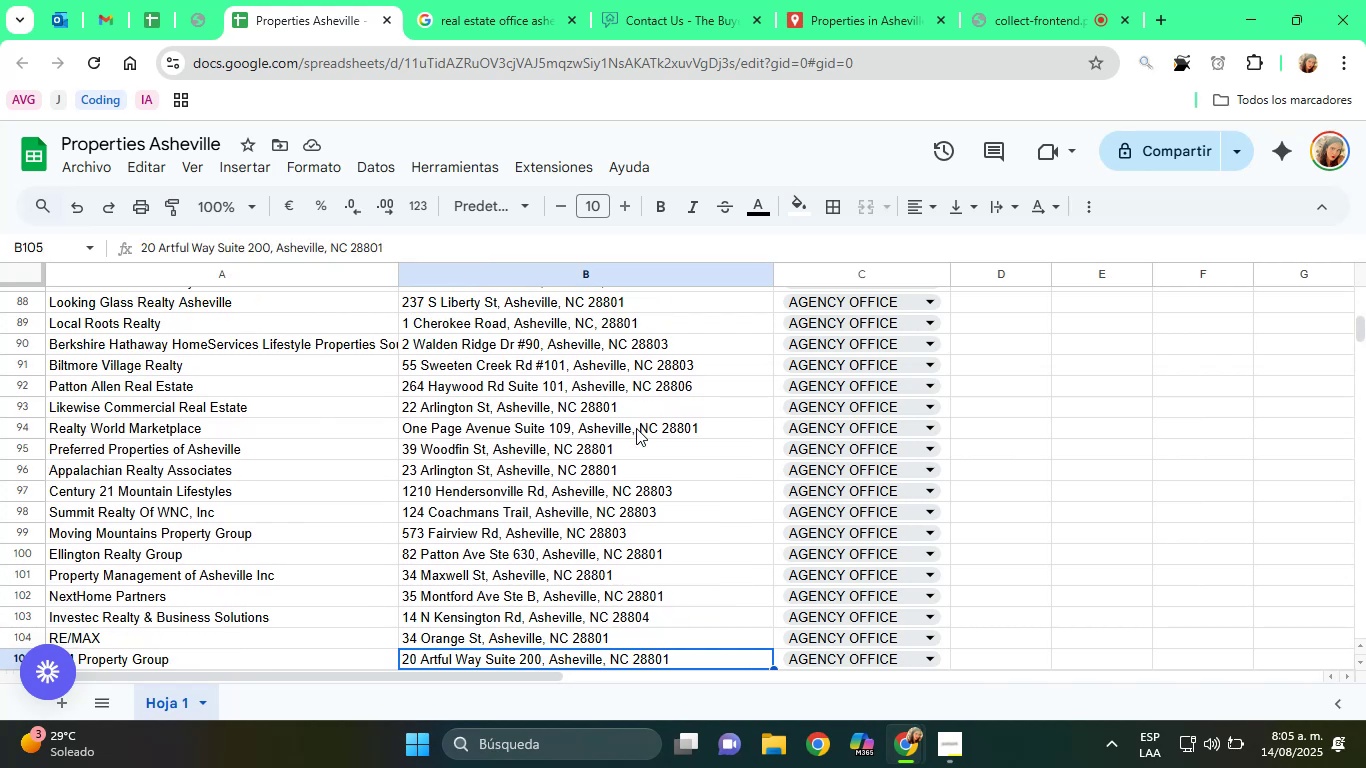 
key(ArrowDown)
 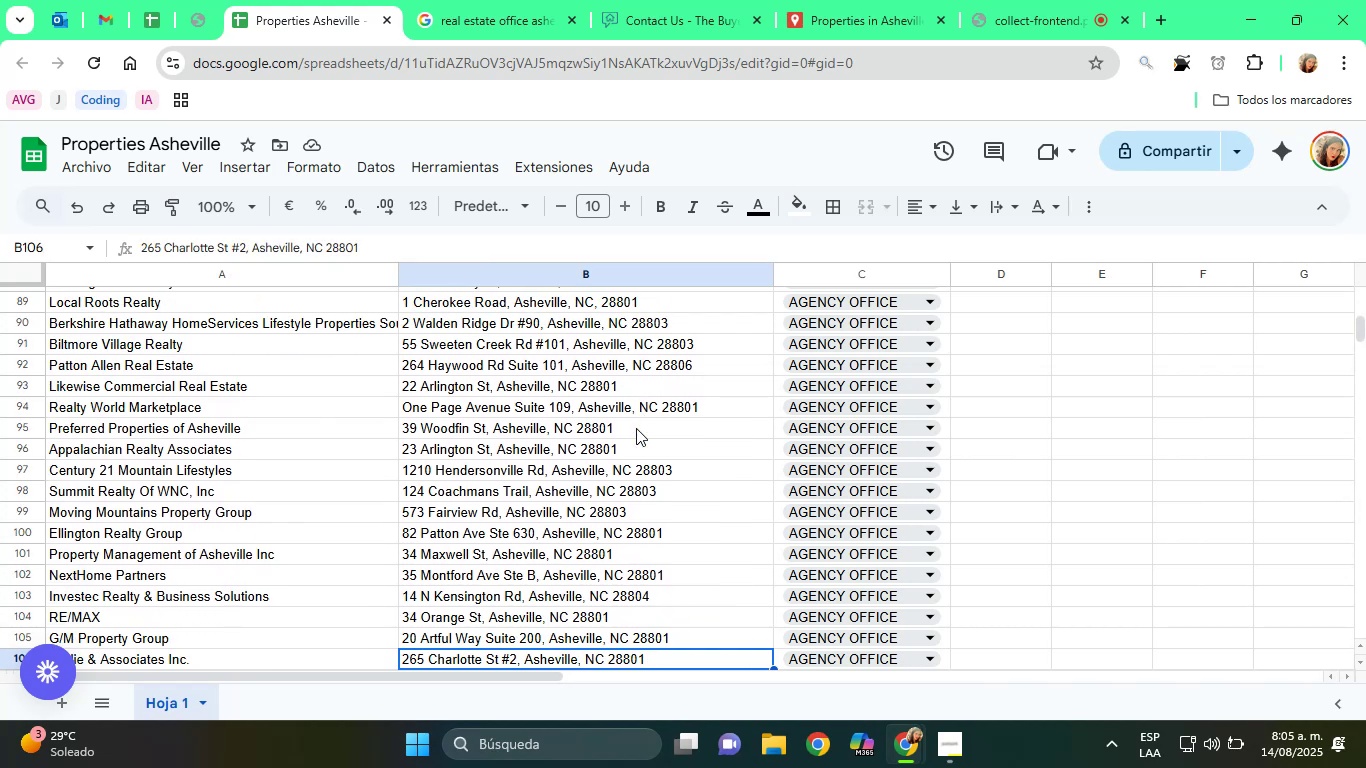 
key(ArrowDown)
 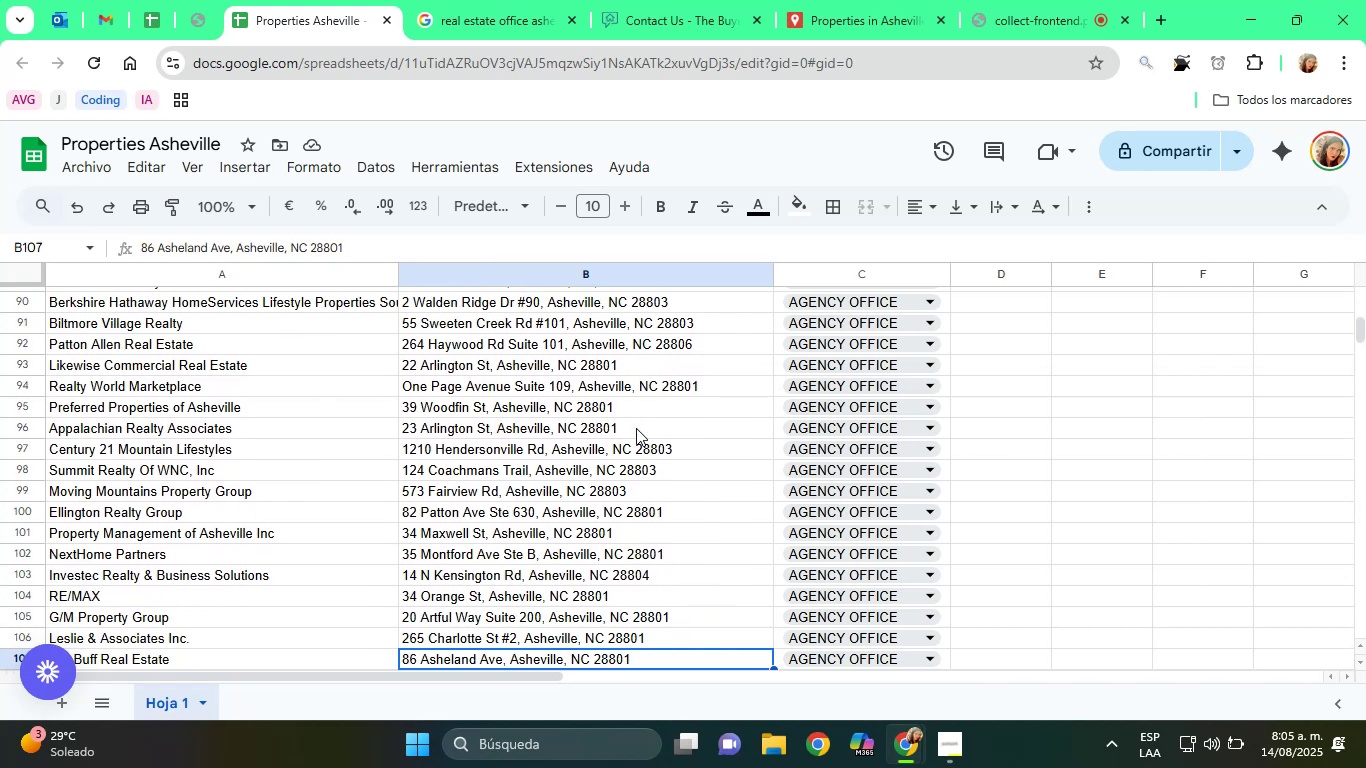 
key(ArrowDown)
 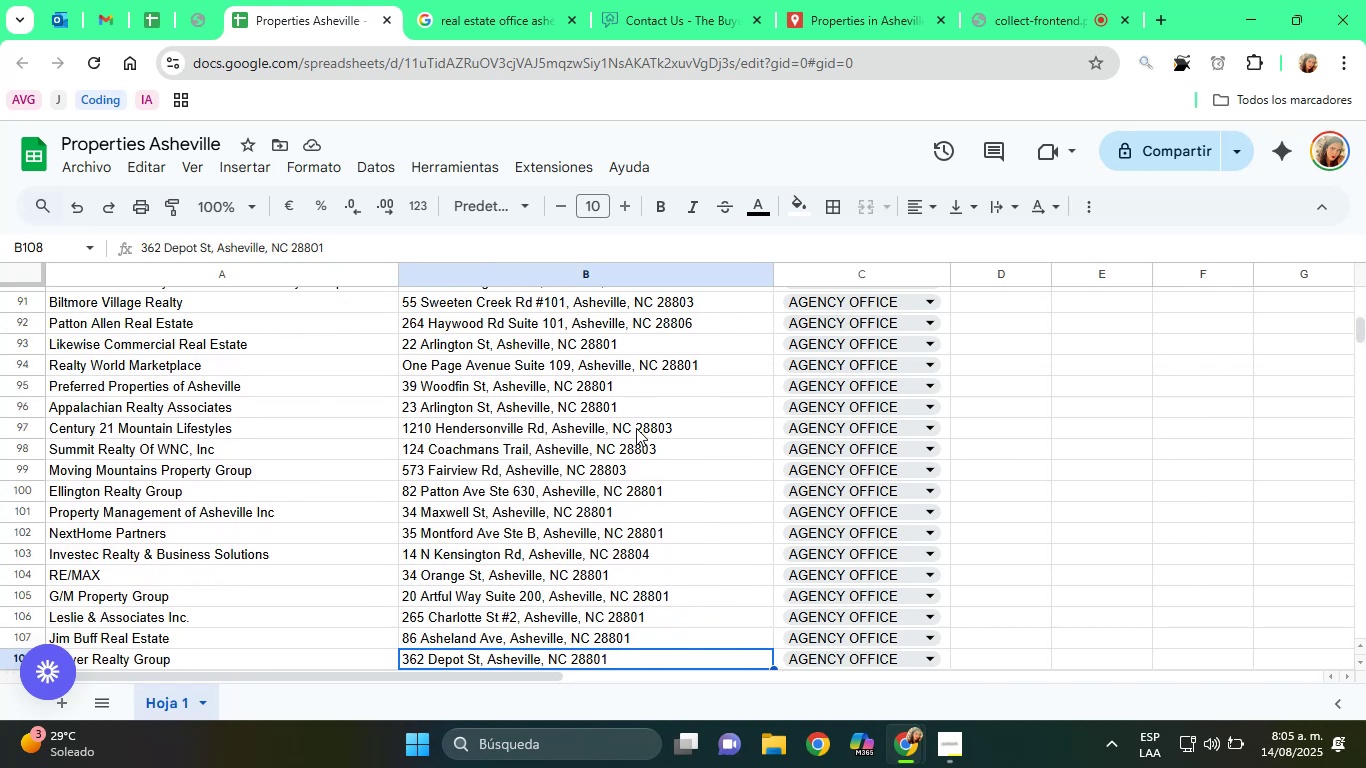 
key(ArrowDown)
 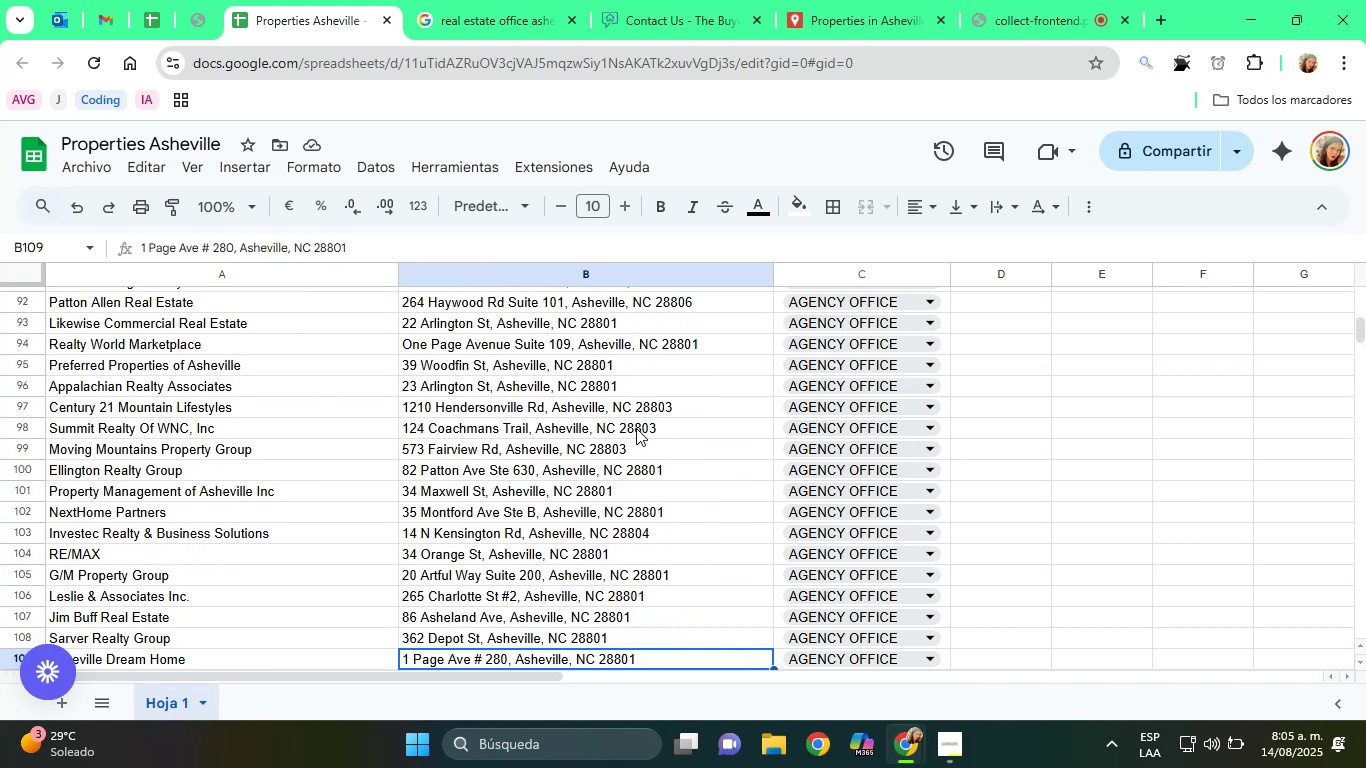 
key(ArrowDown)
 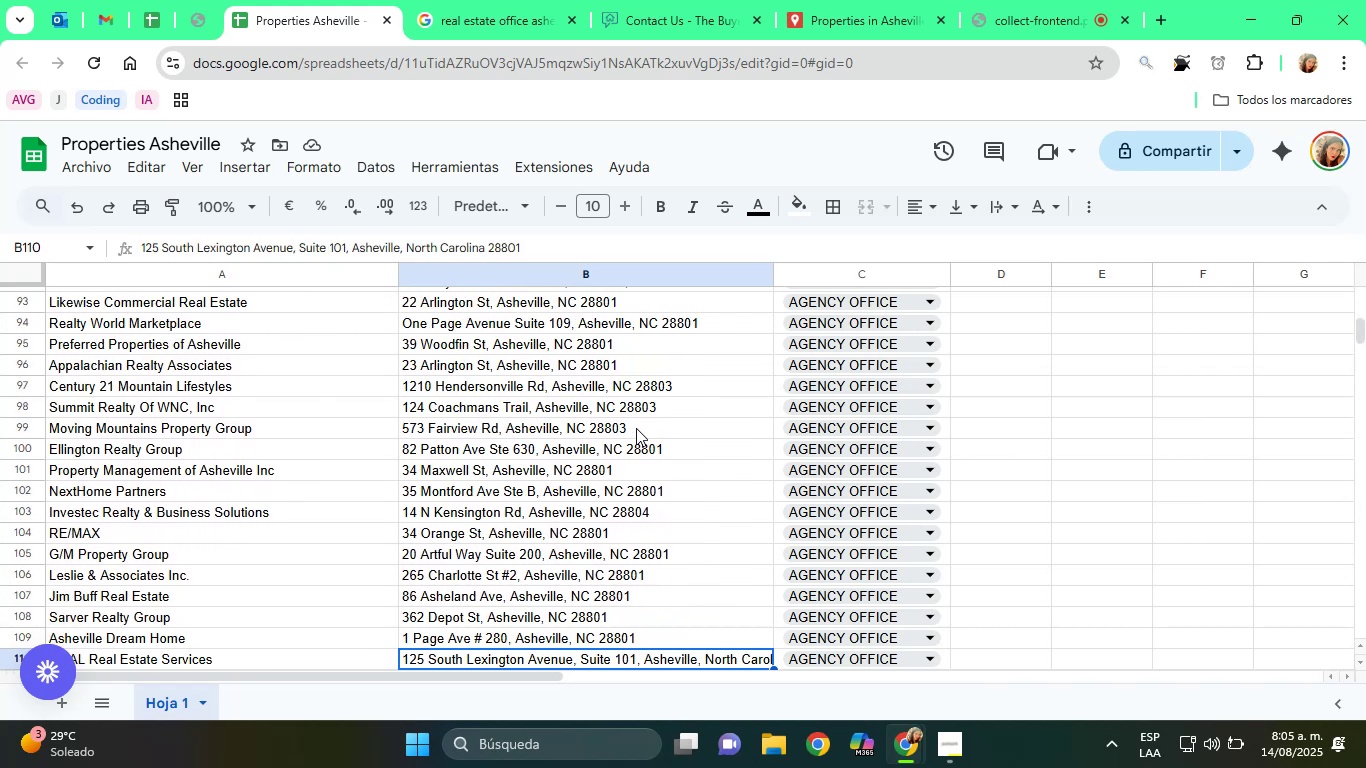 
key(ArrowDown)
 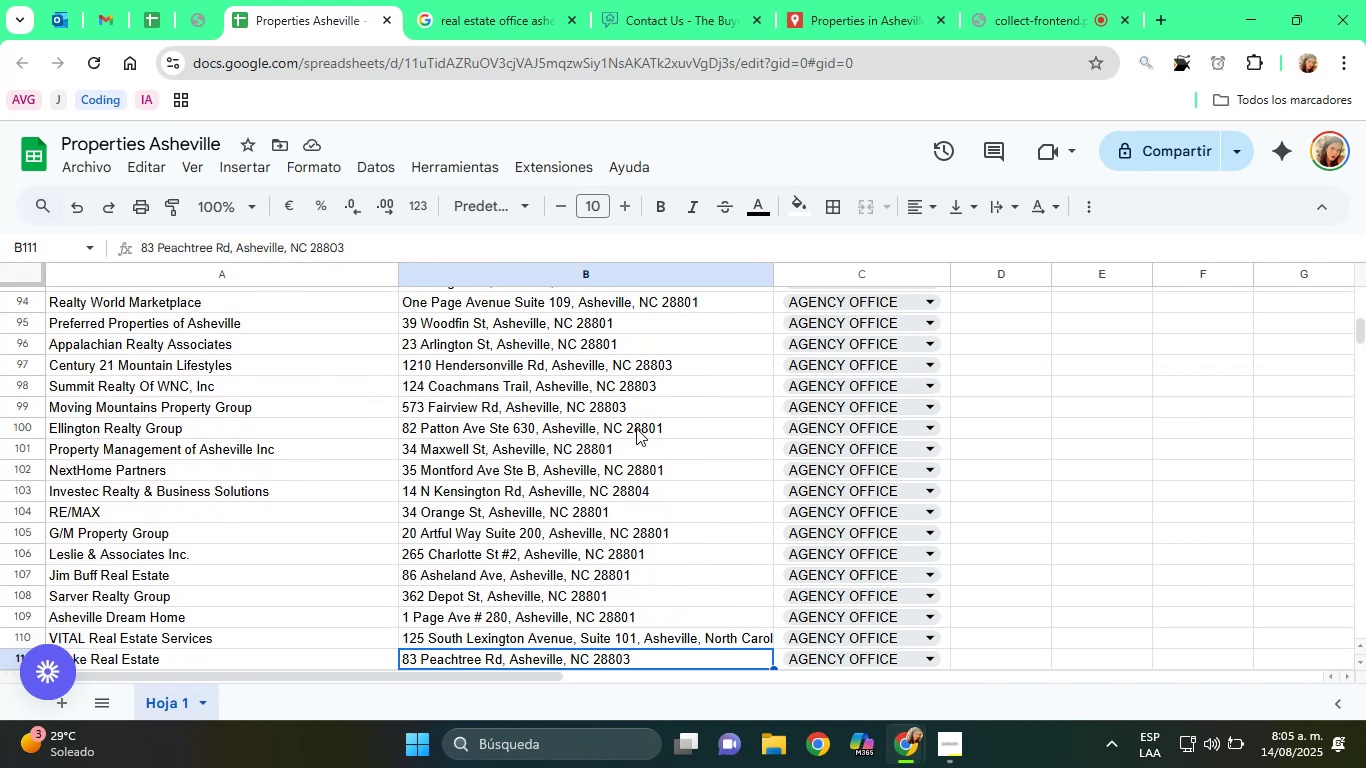 
key(ArrowDown)
 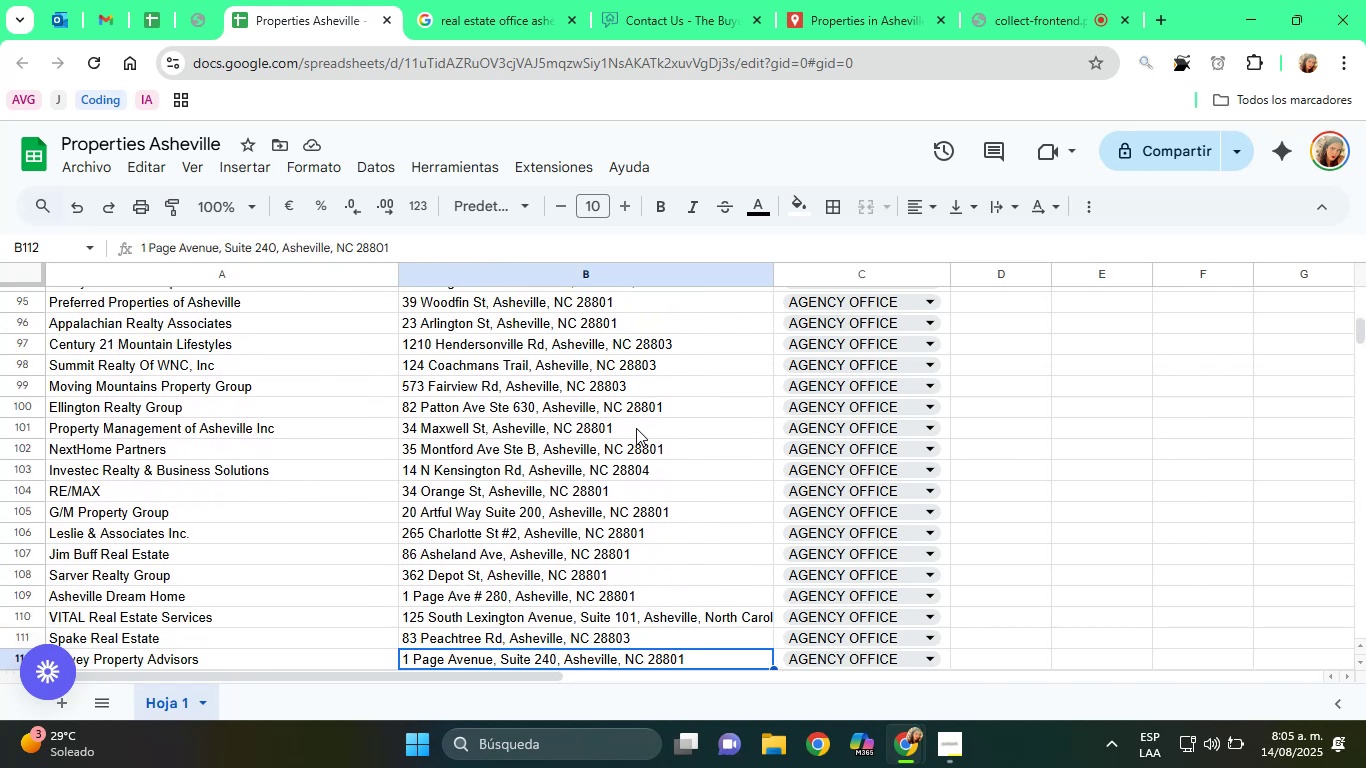 
key(ArrowDown)
 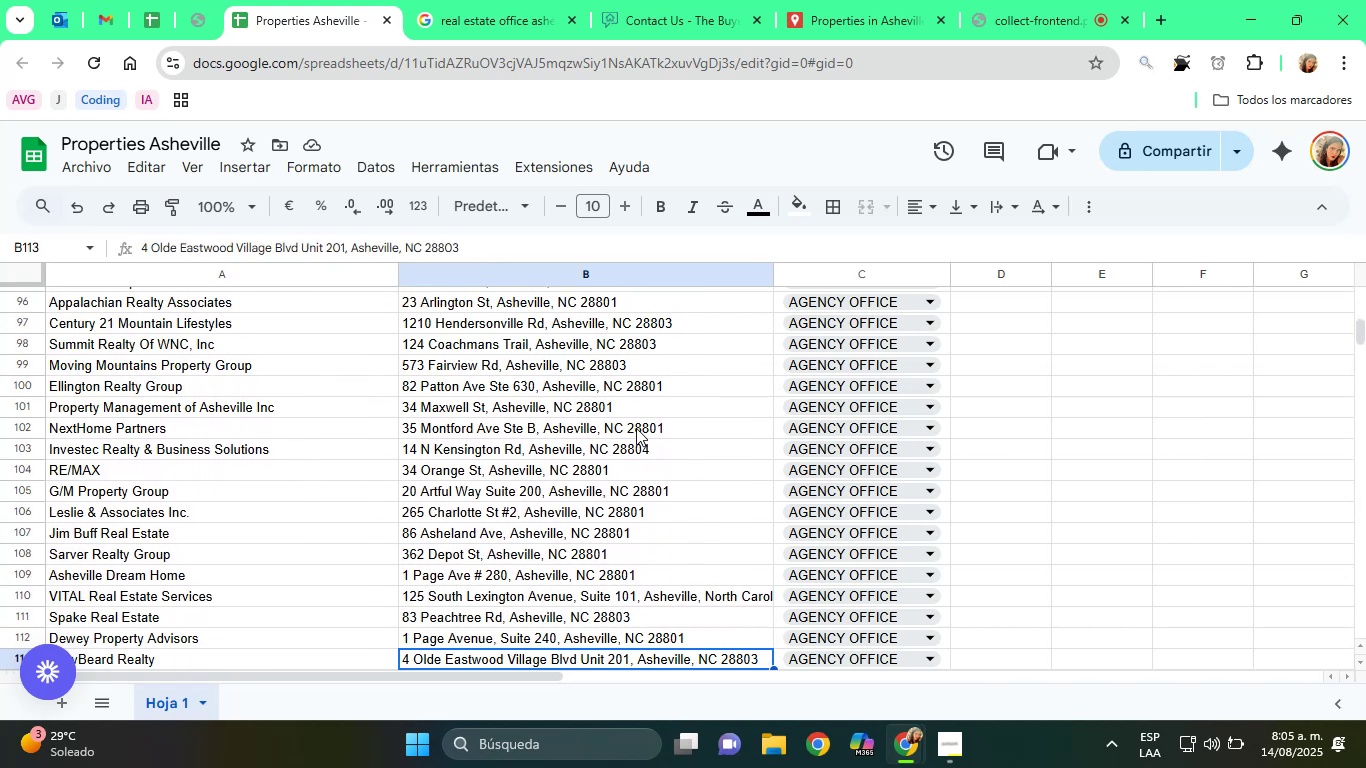 
key(ArrowDown)
 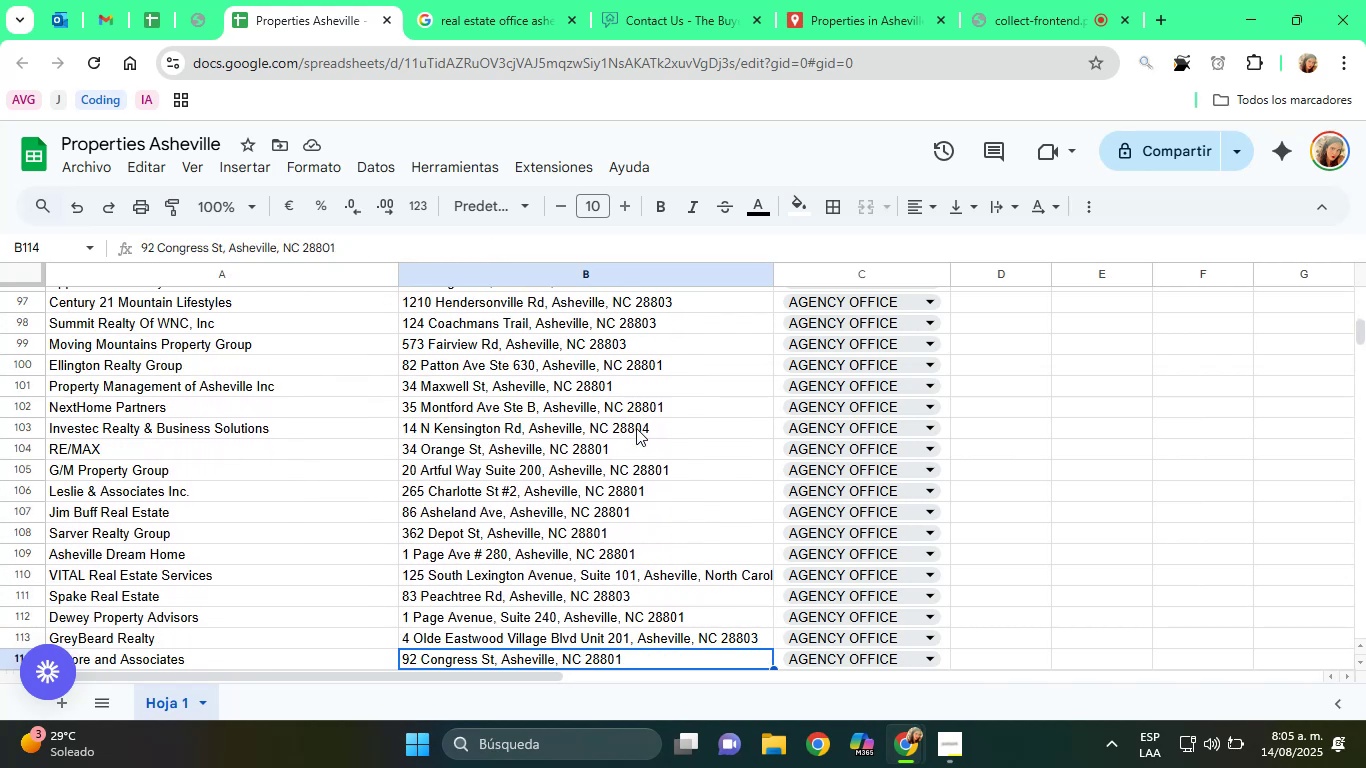 
key(ArrowDown)
 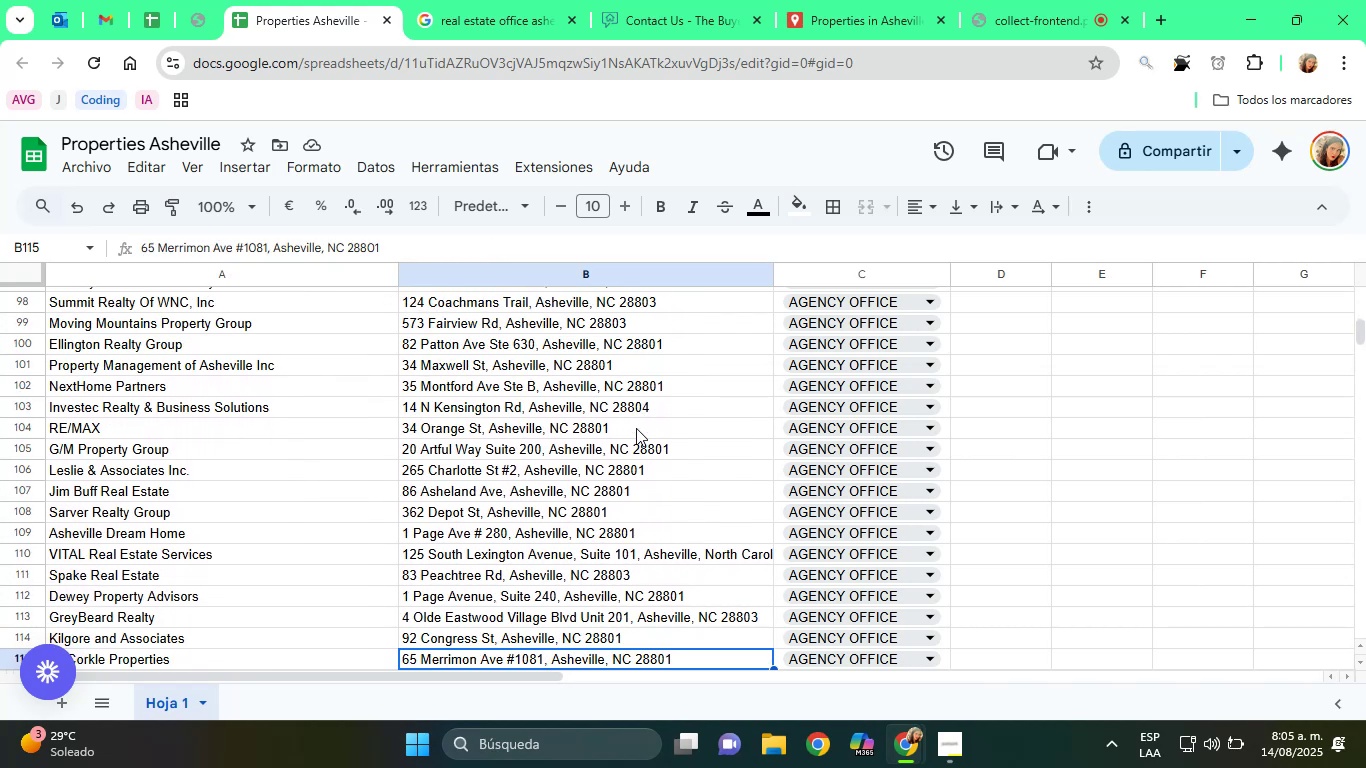 
key(ArrowDown)
 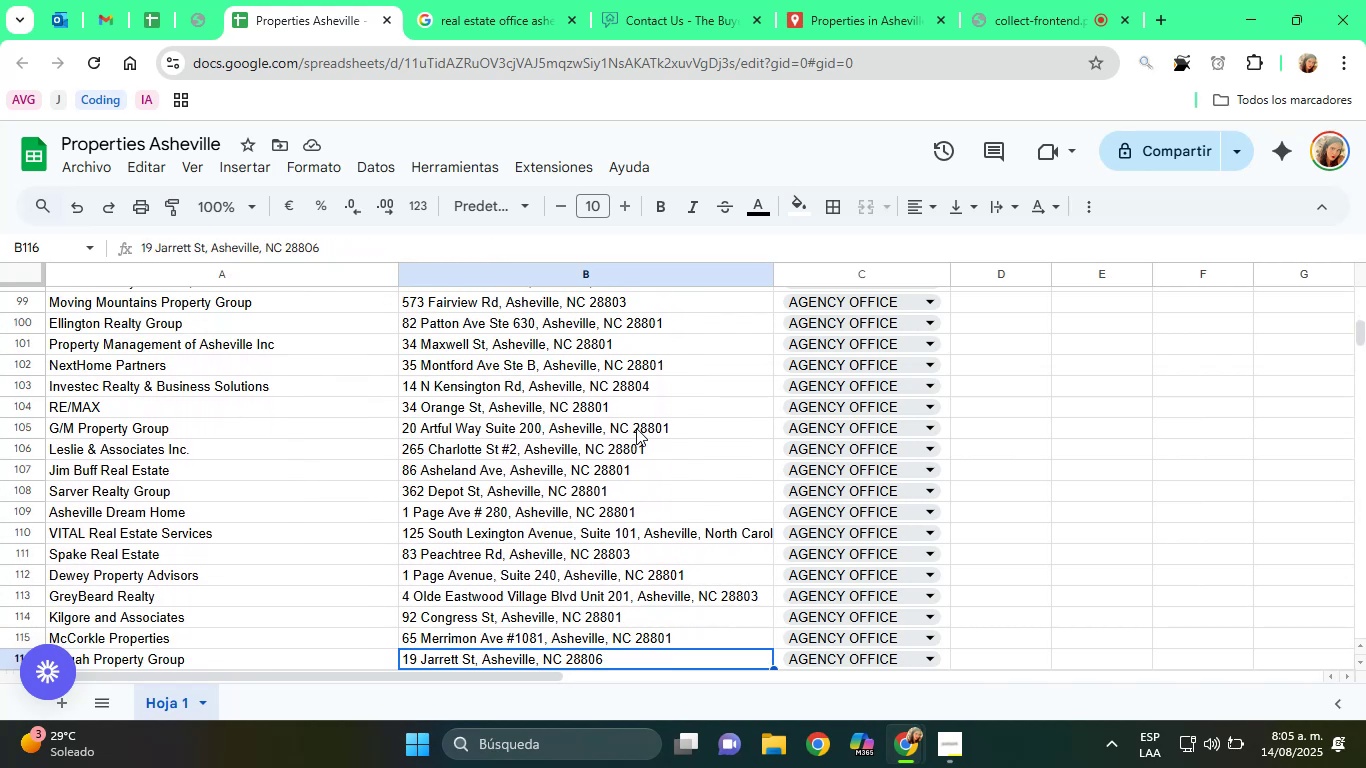 
key(ArrowDown)
 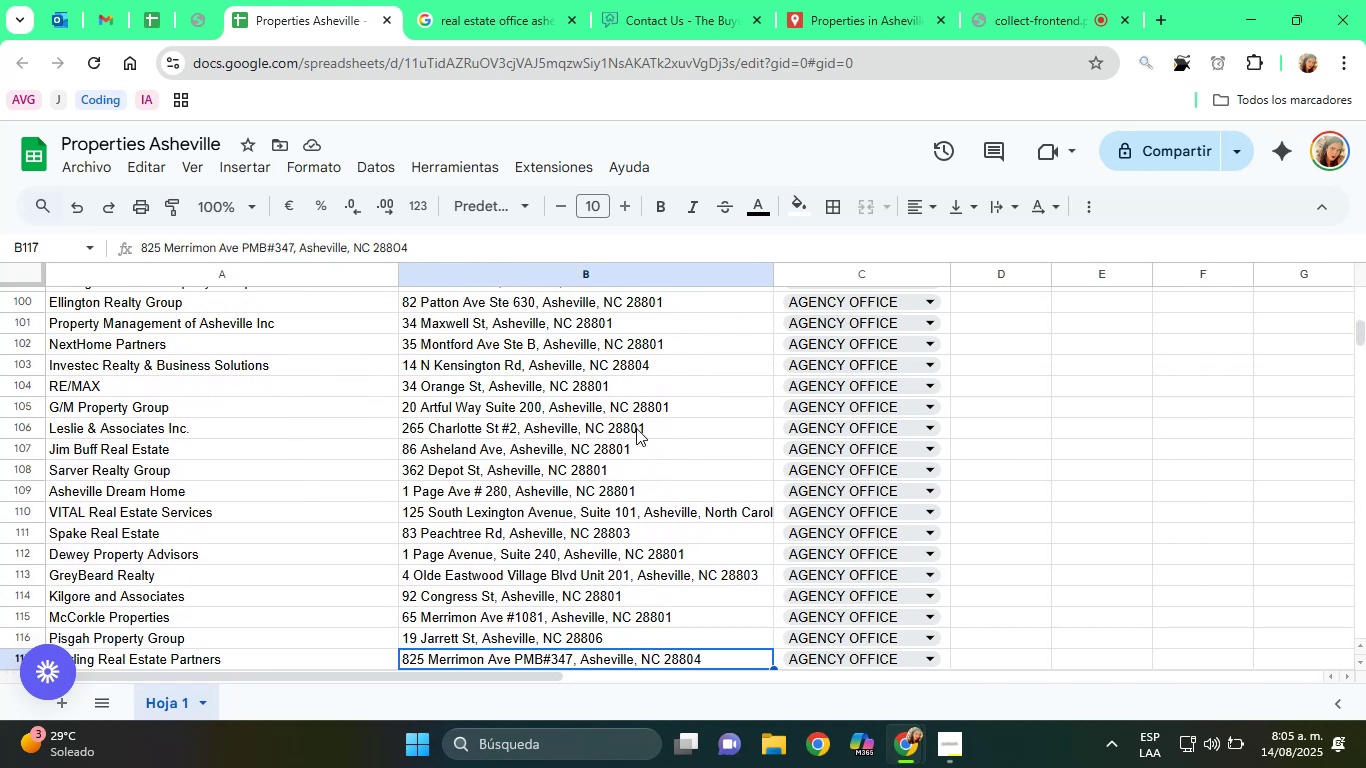 
key(ArrowDown)
 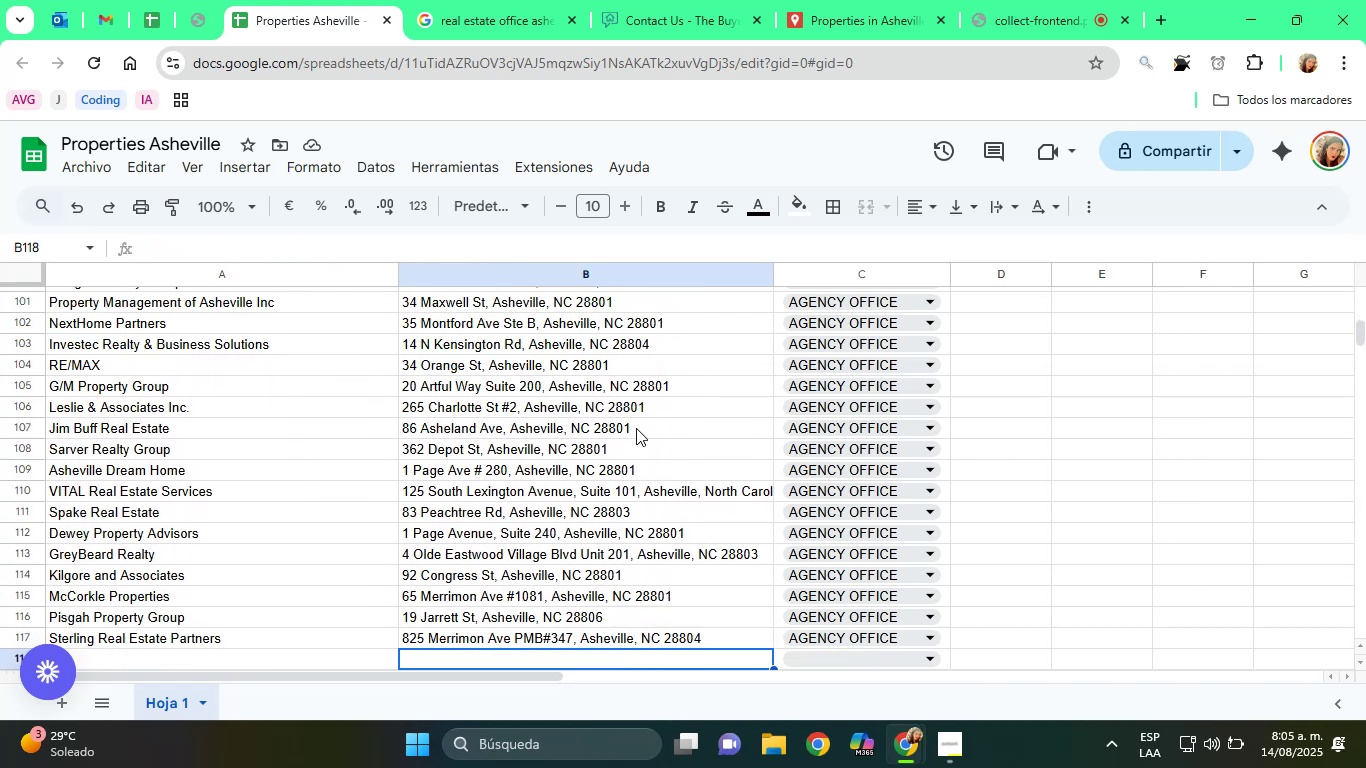 
key(ArrowDown)
 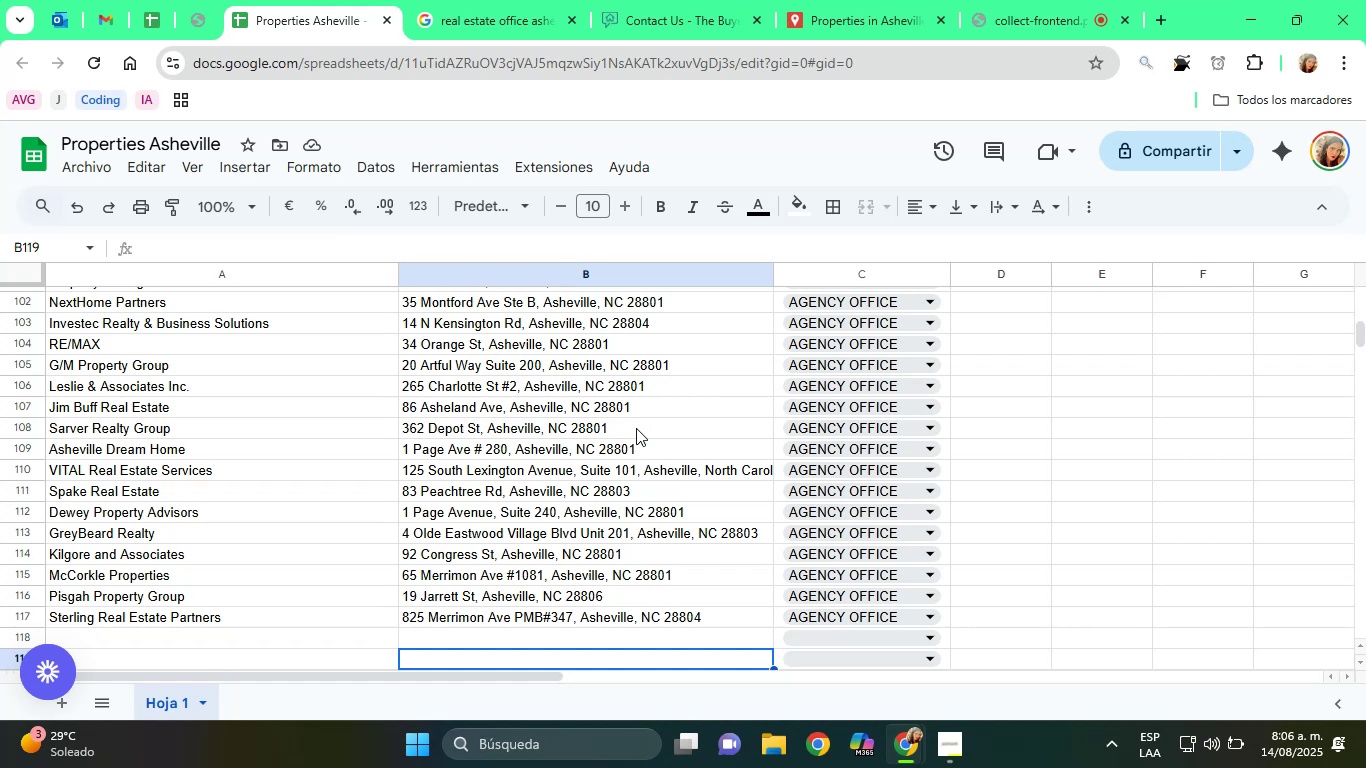 
wait(56.35)
 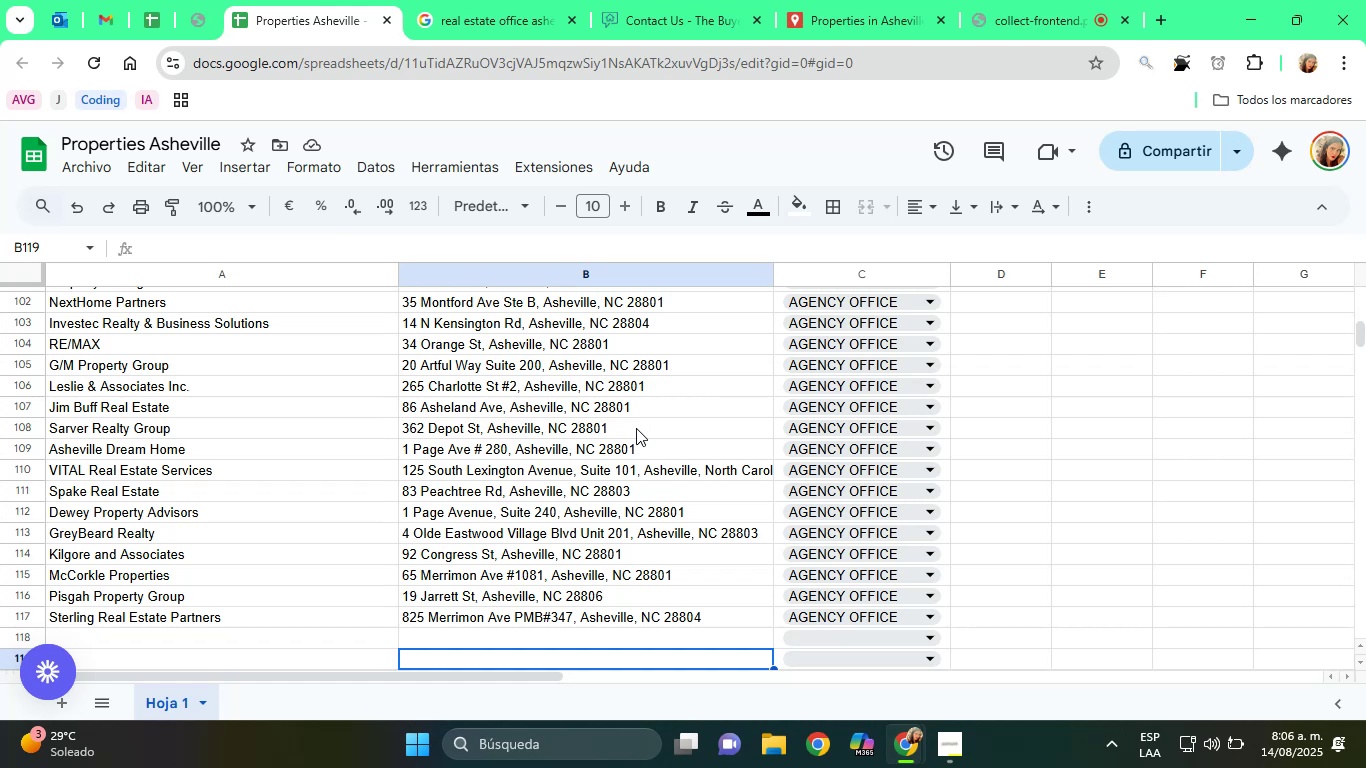 
left_click([720, 0])
 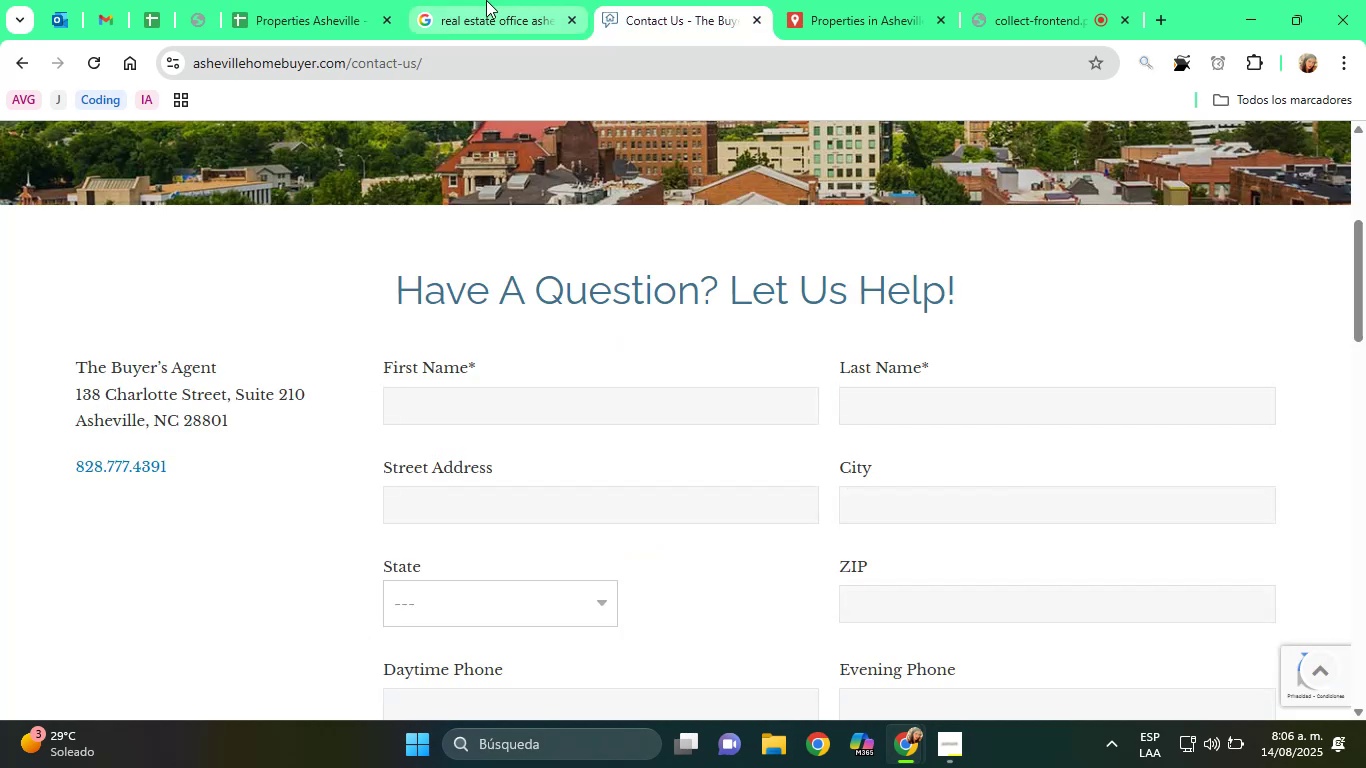 
left_click([485, 0])
 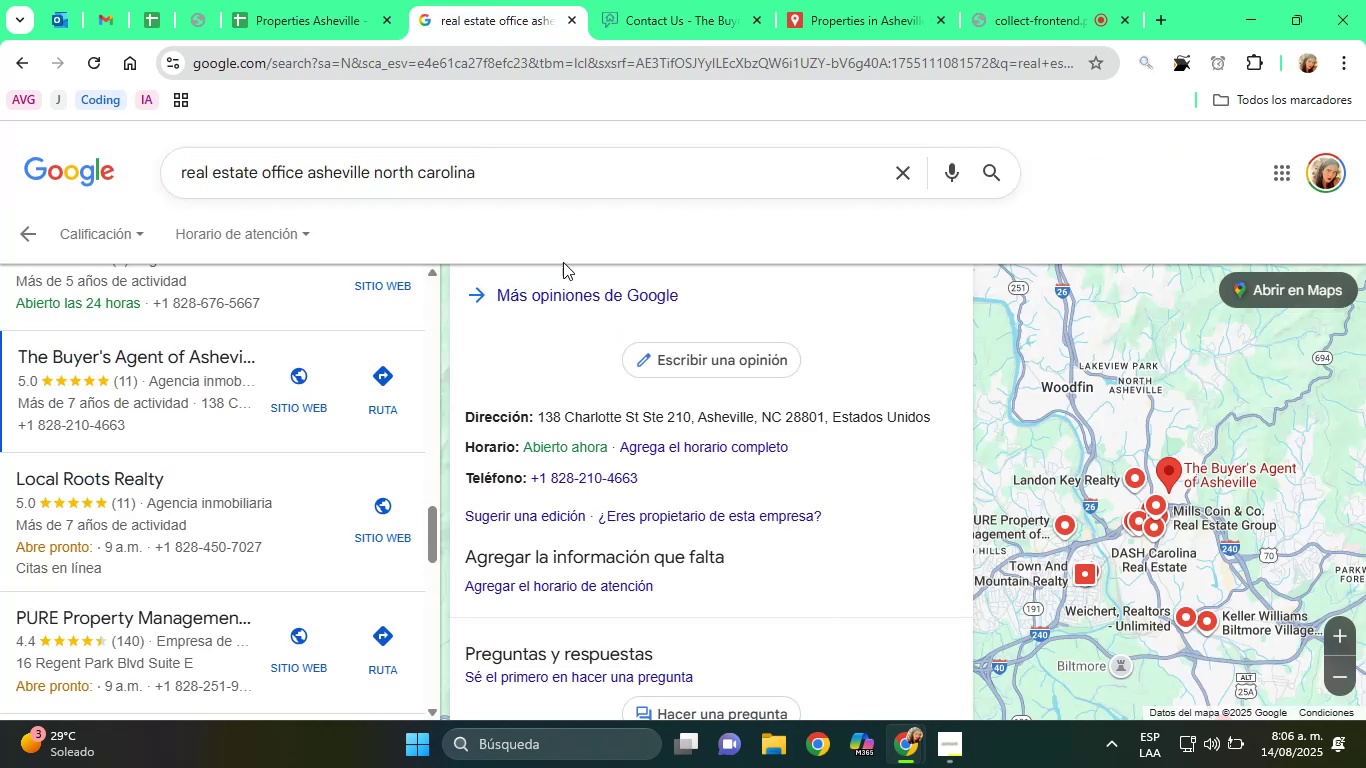 
scroll: coordinate [633, 424], scroll_direction: up, amount: 9.0
 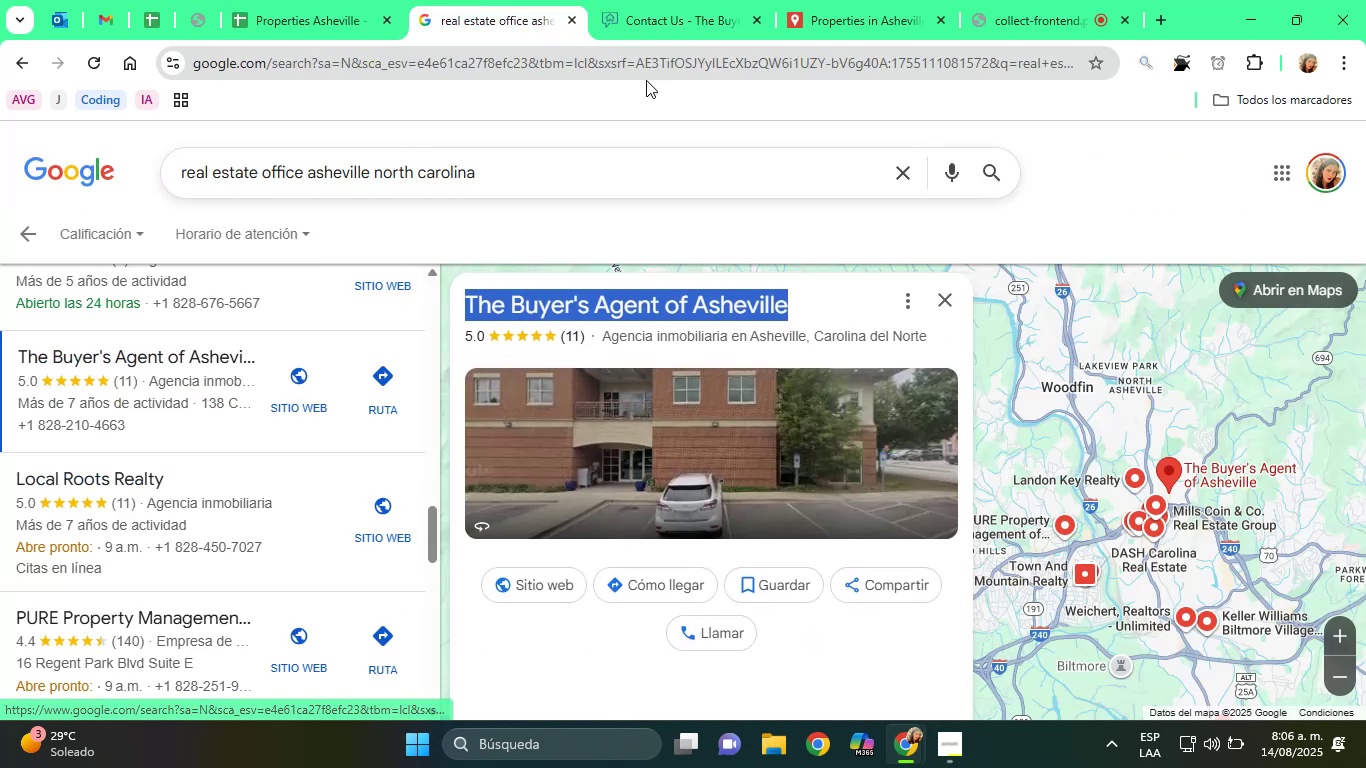 
left_click([633, 0])
 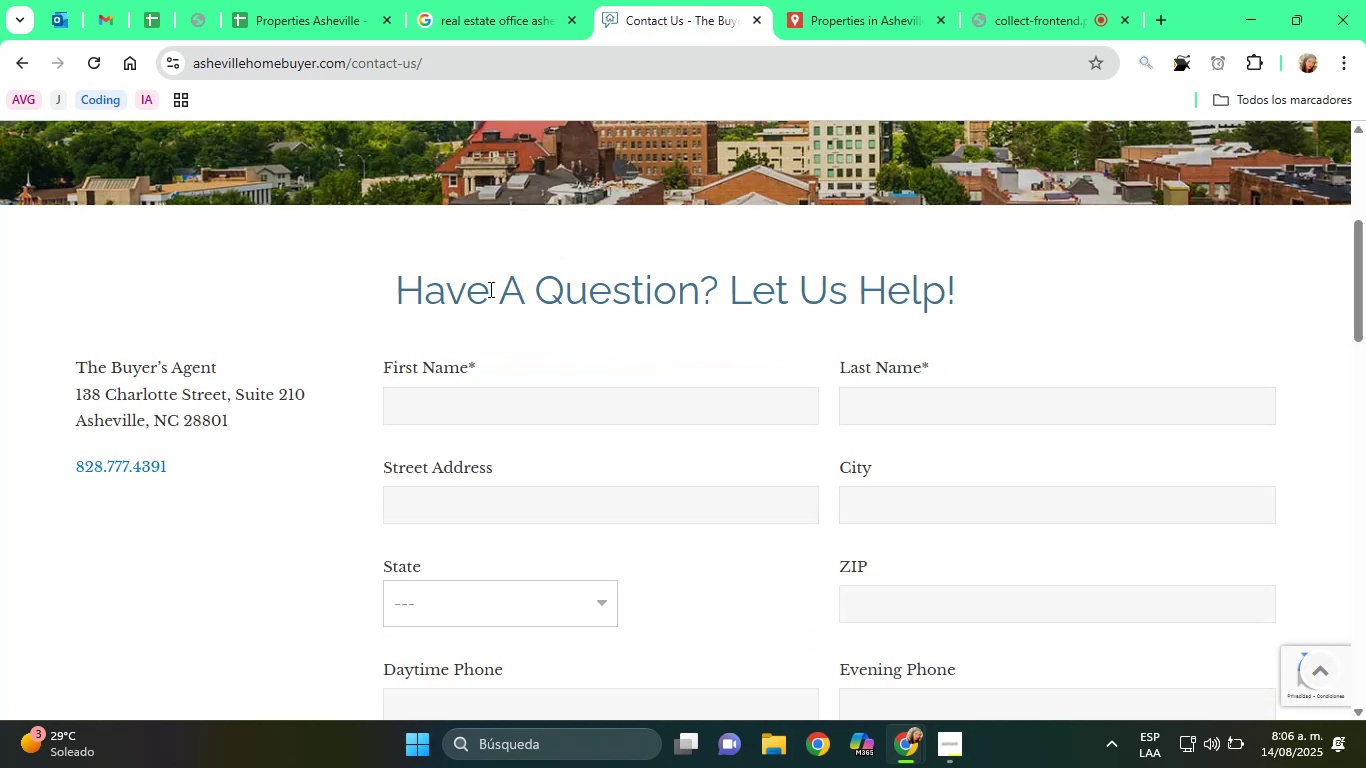 
left_click([436, 0])
 